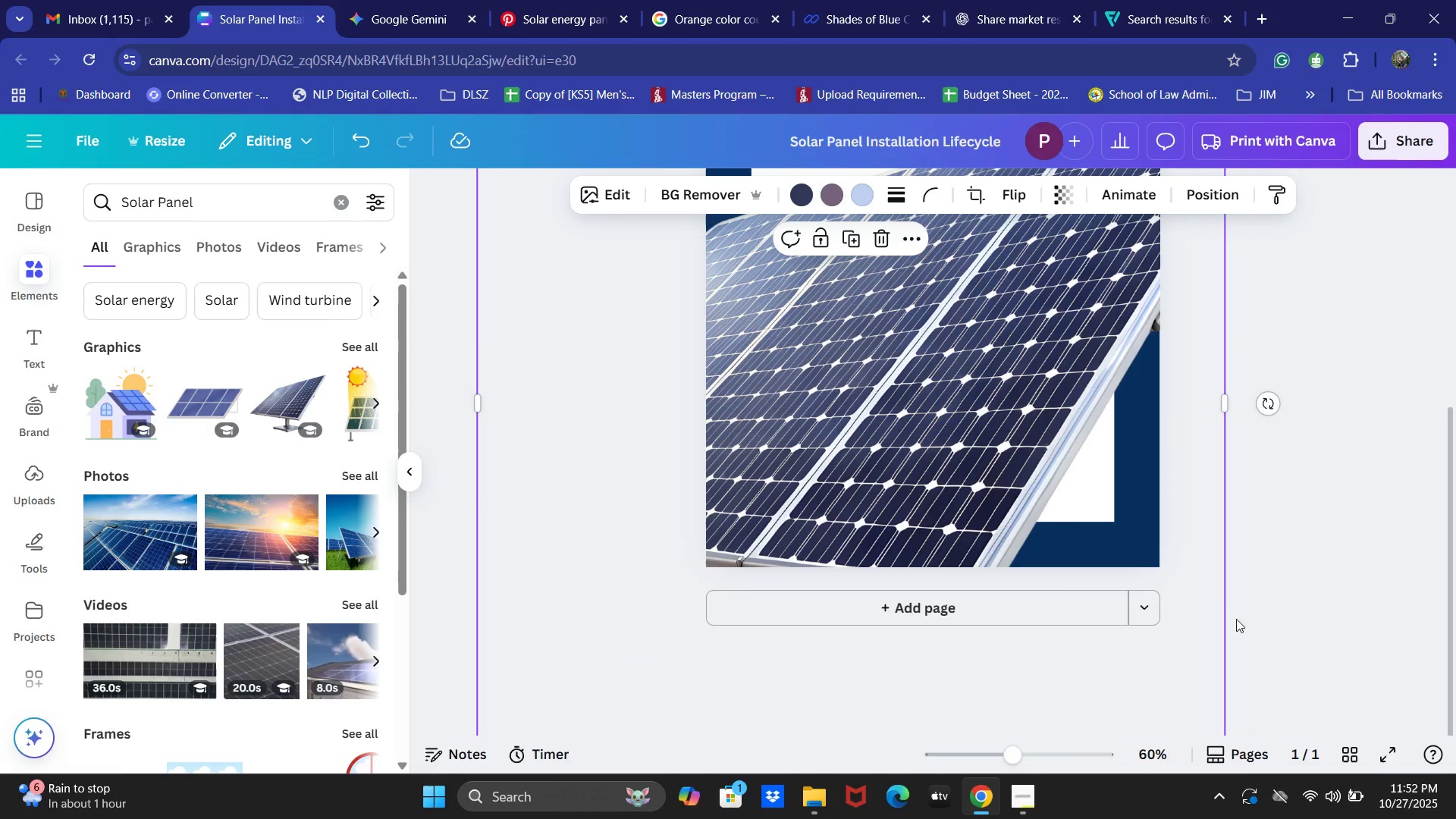 
scroll: coordinate [1239, 602], scroll_direction: up, amount: 3.0
 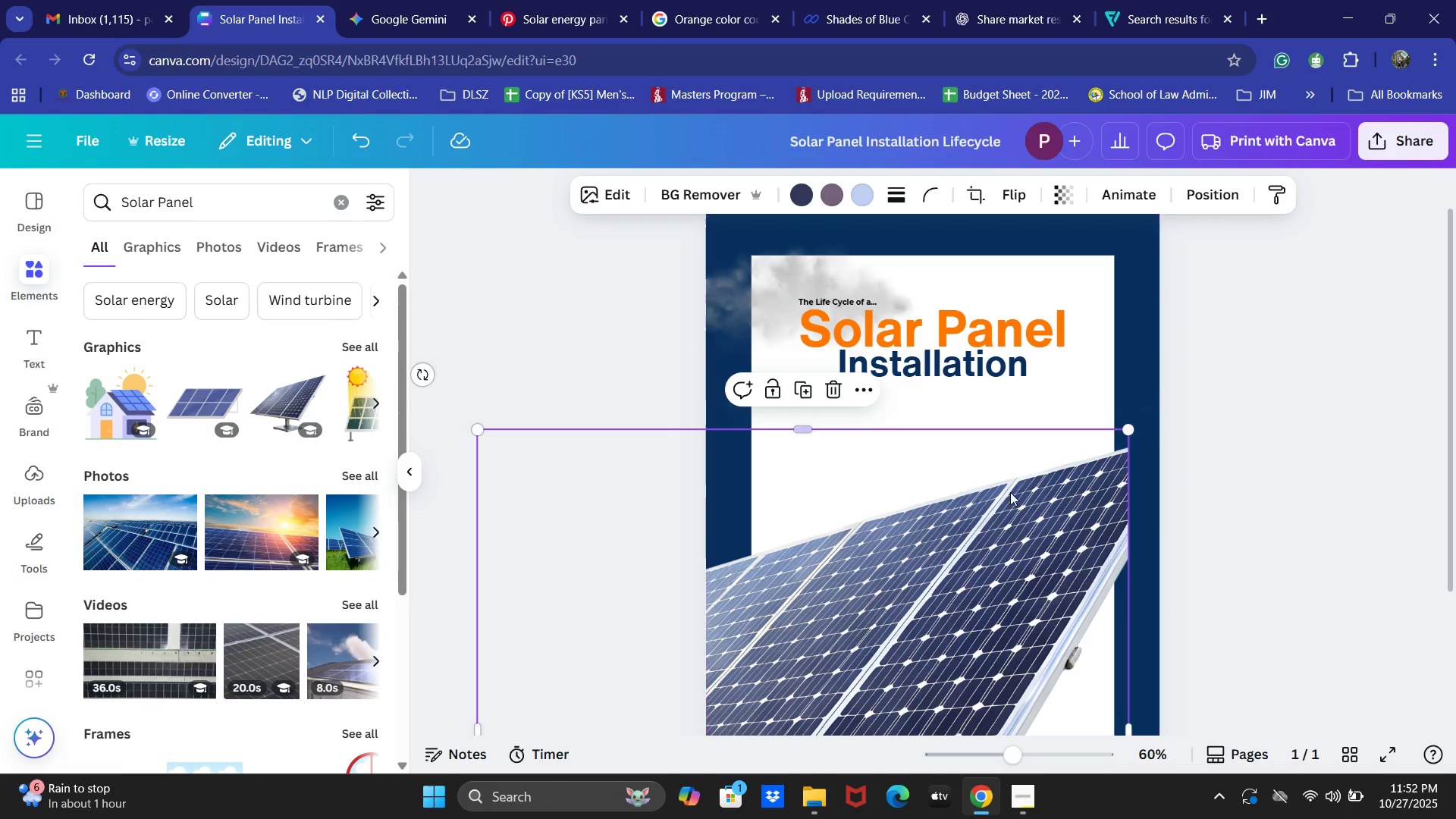 
left_click([365, 350])
 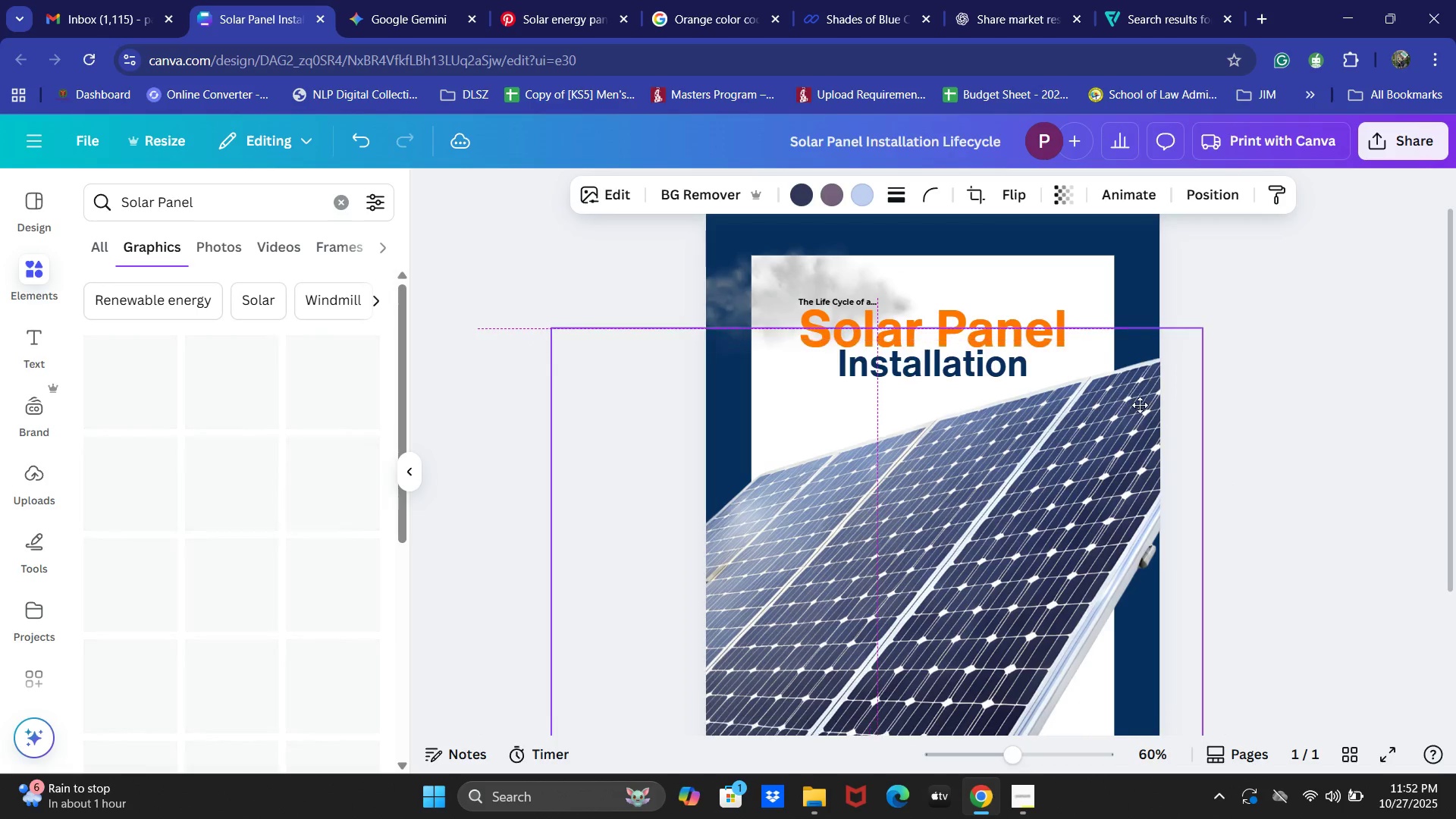 
scroll: coordinate [1153, 384], scroll_direction: down, amount: 3.0
 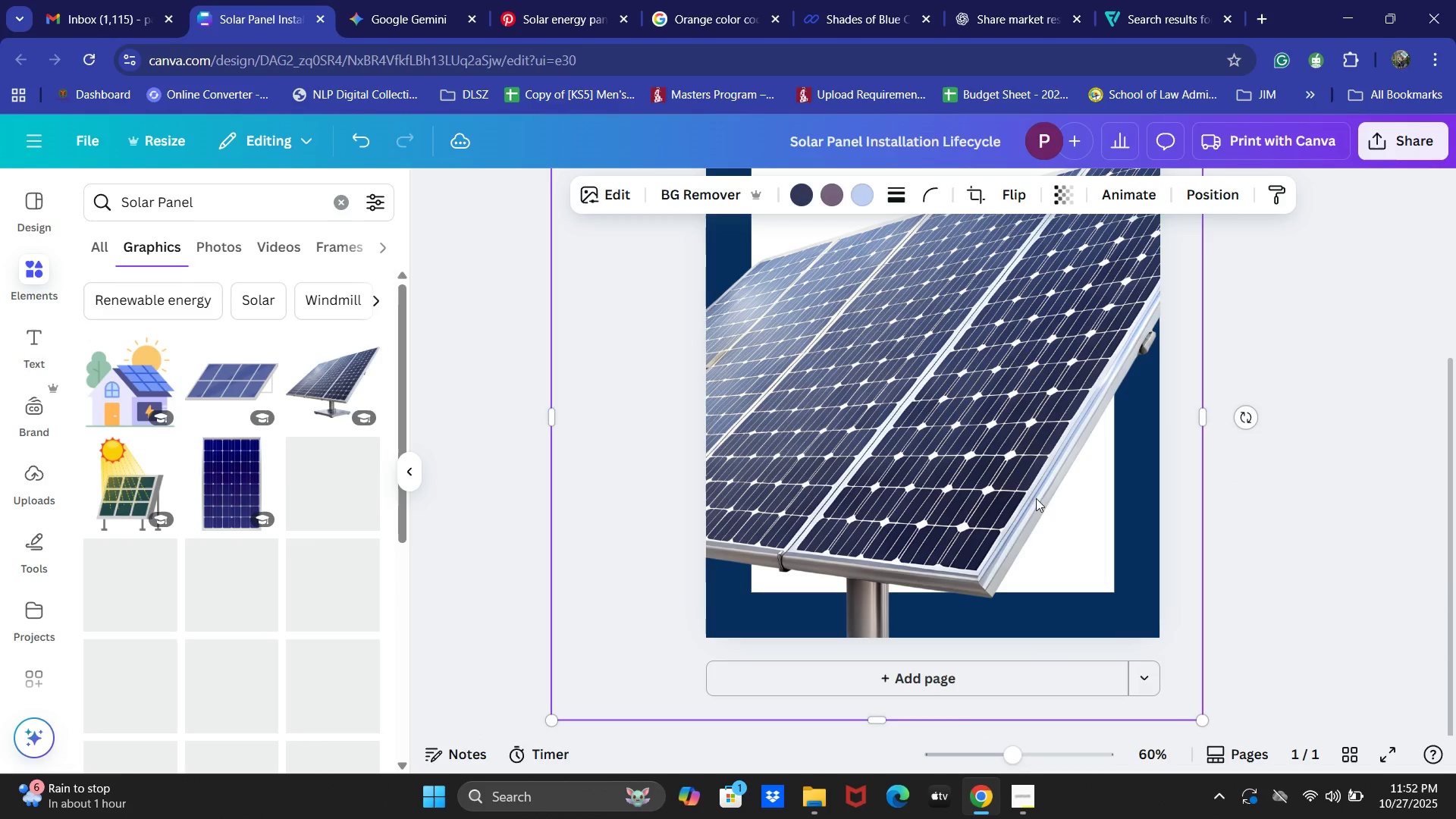 
left_click([969, 516])
 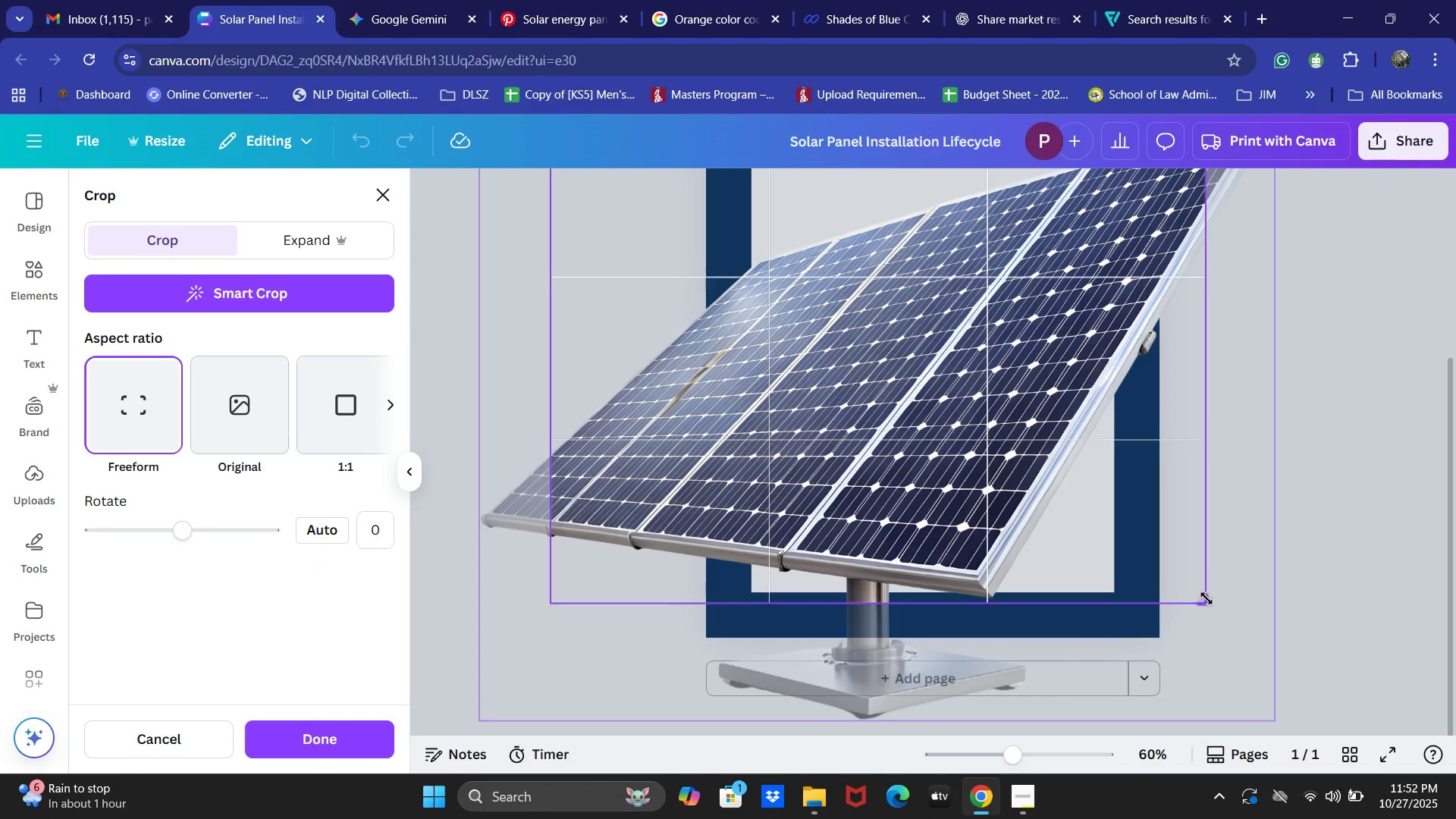 
left_click([1412, 569])
 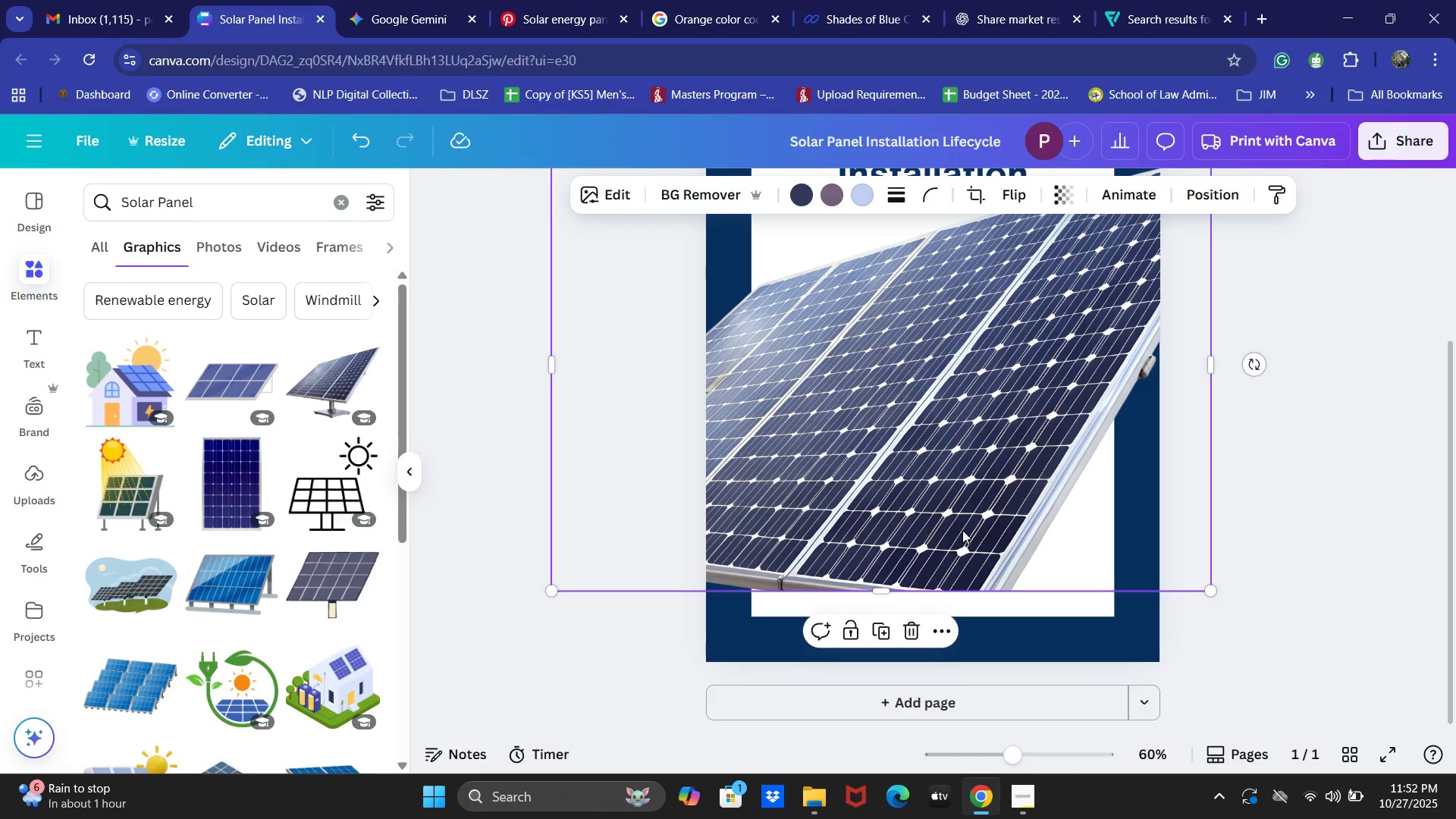 
scroll: coordinate [1154, 565], scroll_direction: up, amount: 1.0
 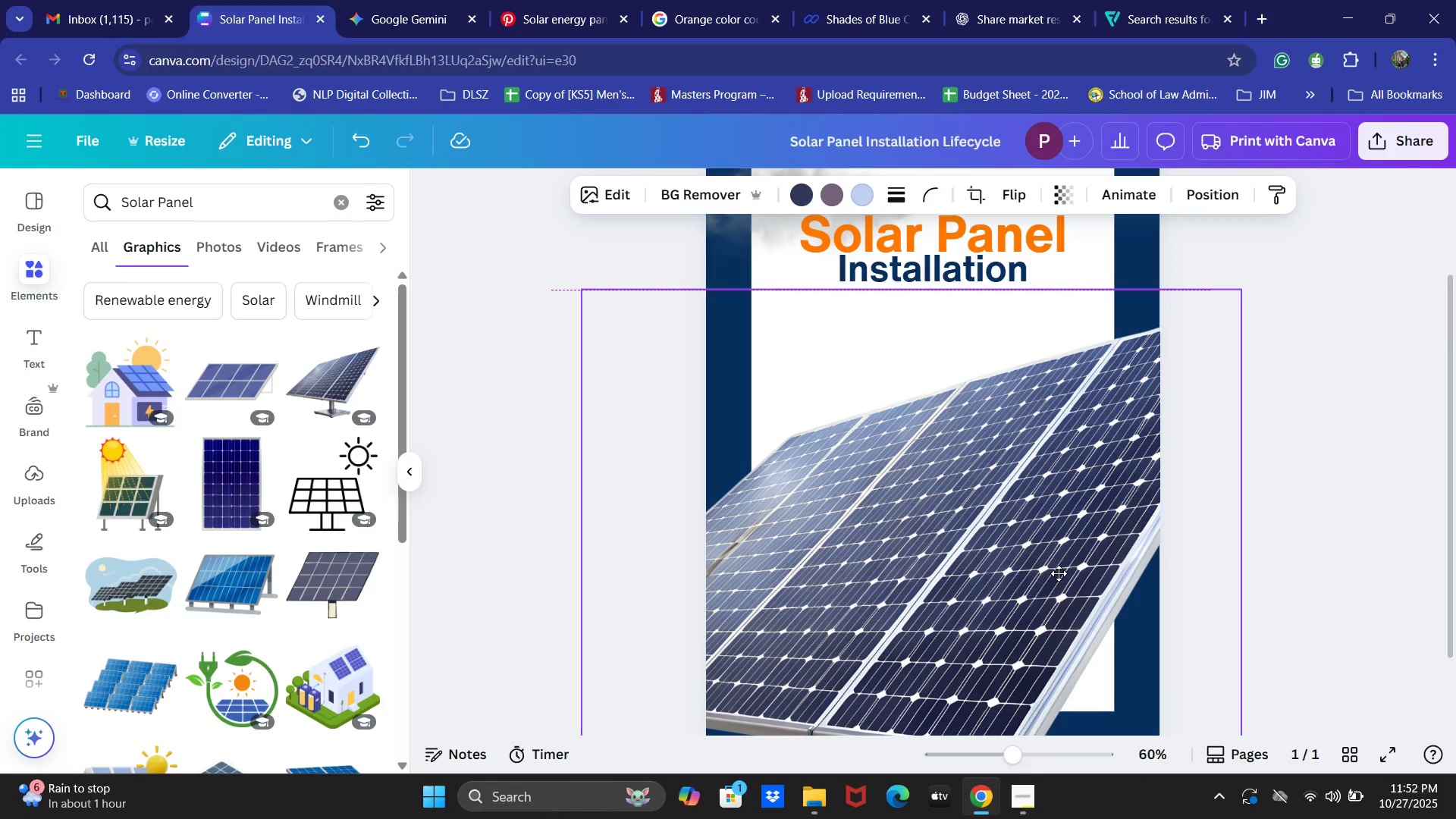 
wait(7.44)
 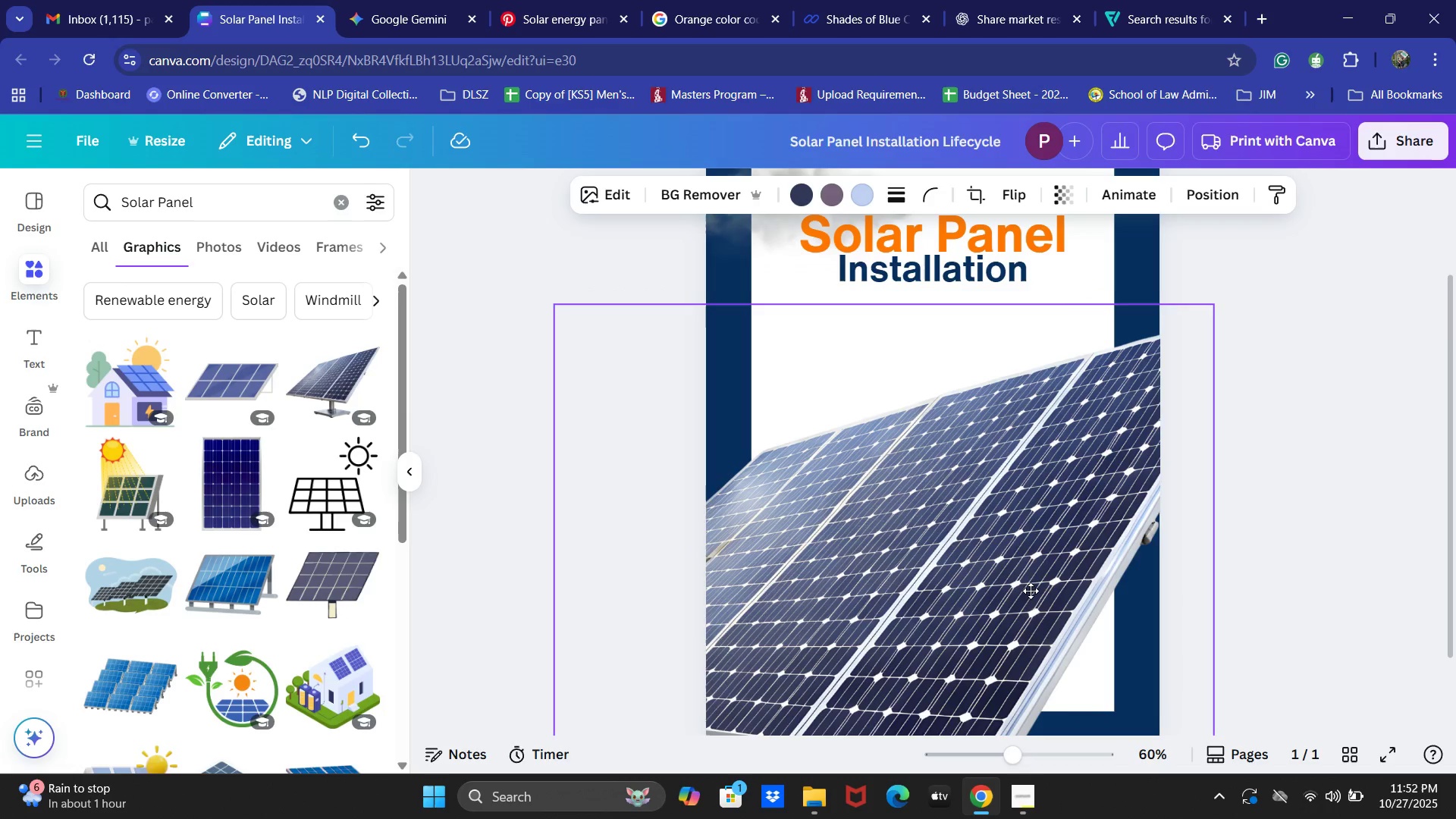 
scroll: coordinate [378, 435], scroll_direction: down, amount: 1.0
 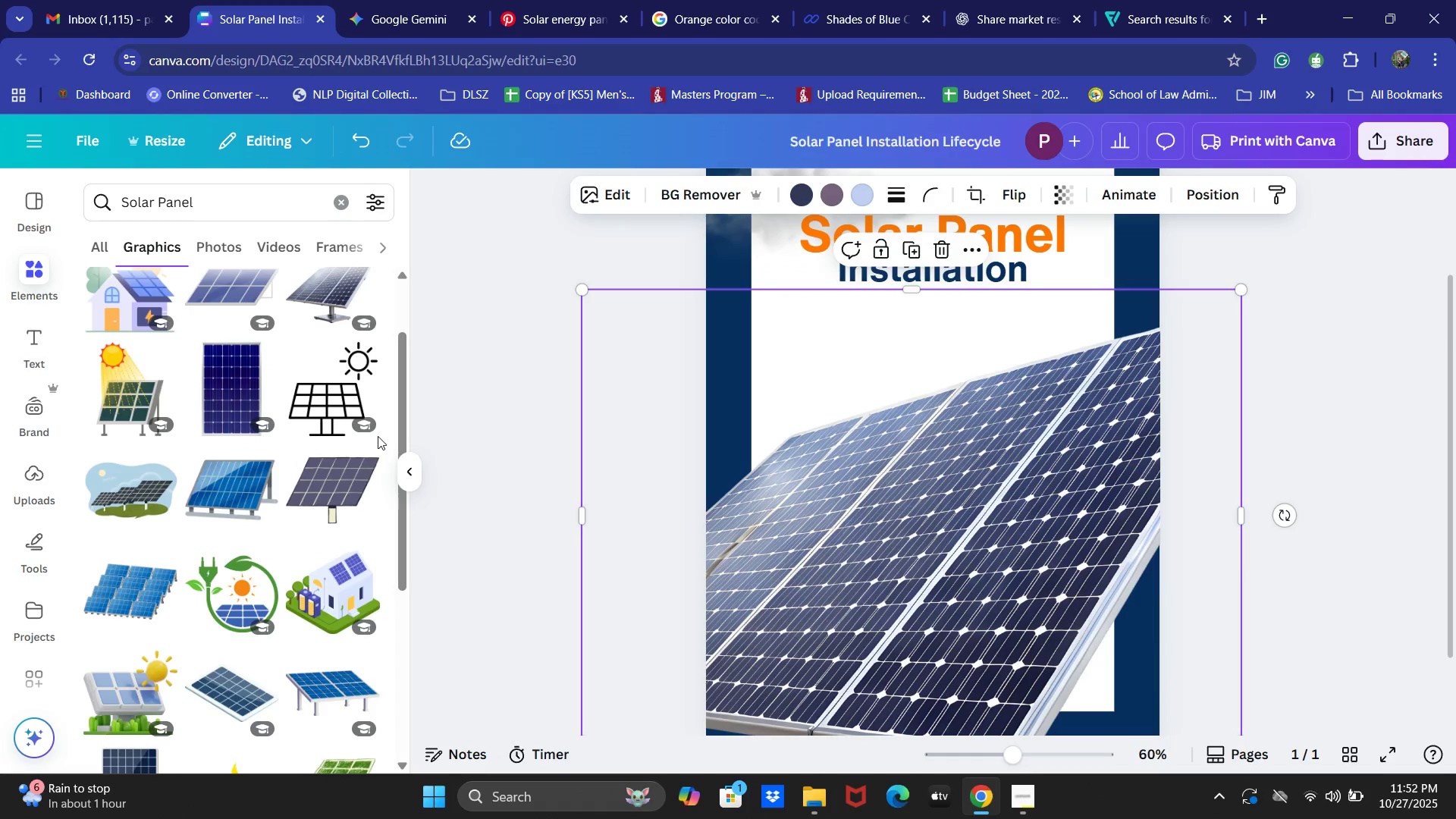 
scroll: coordinate [320, 455], scroll_direction: up, amount: 2.0
 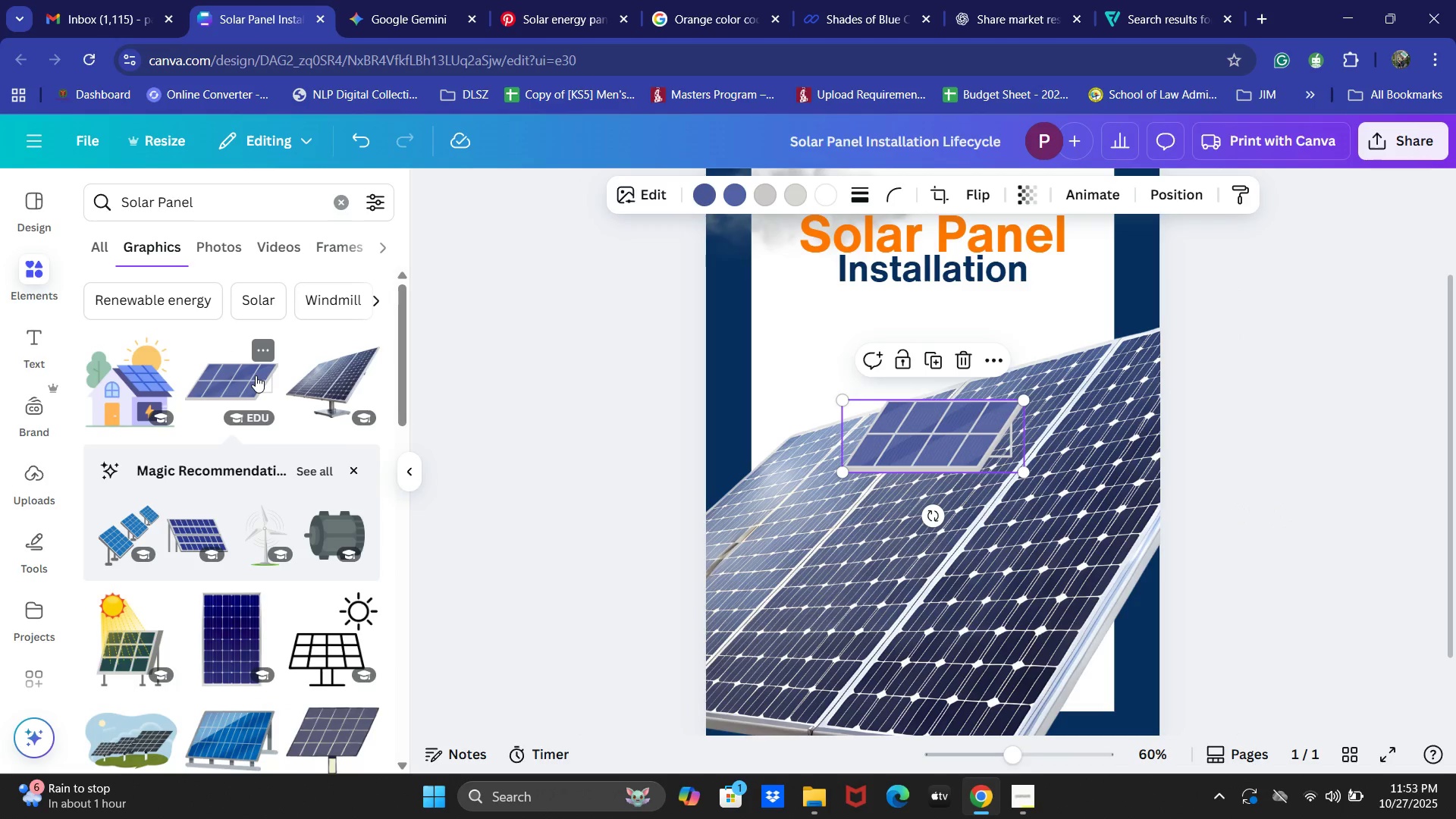 
key(Backspace)
 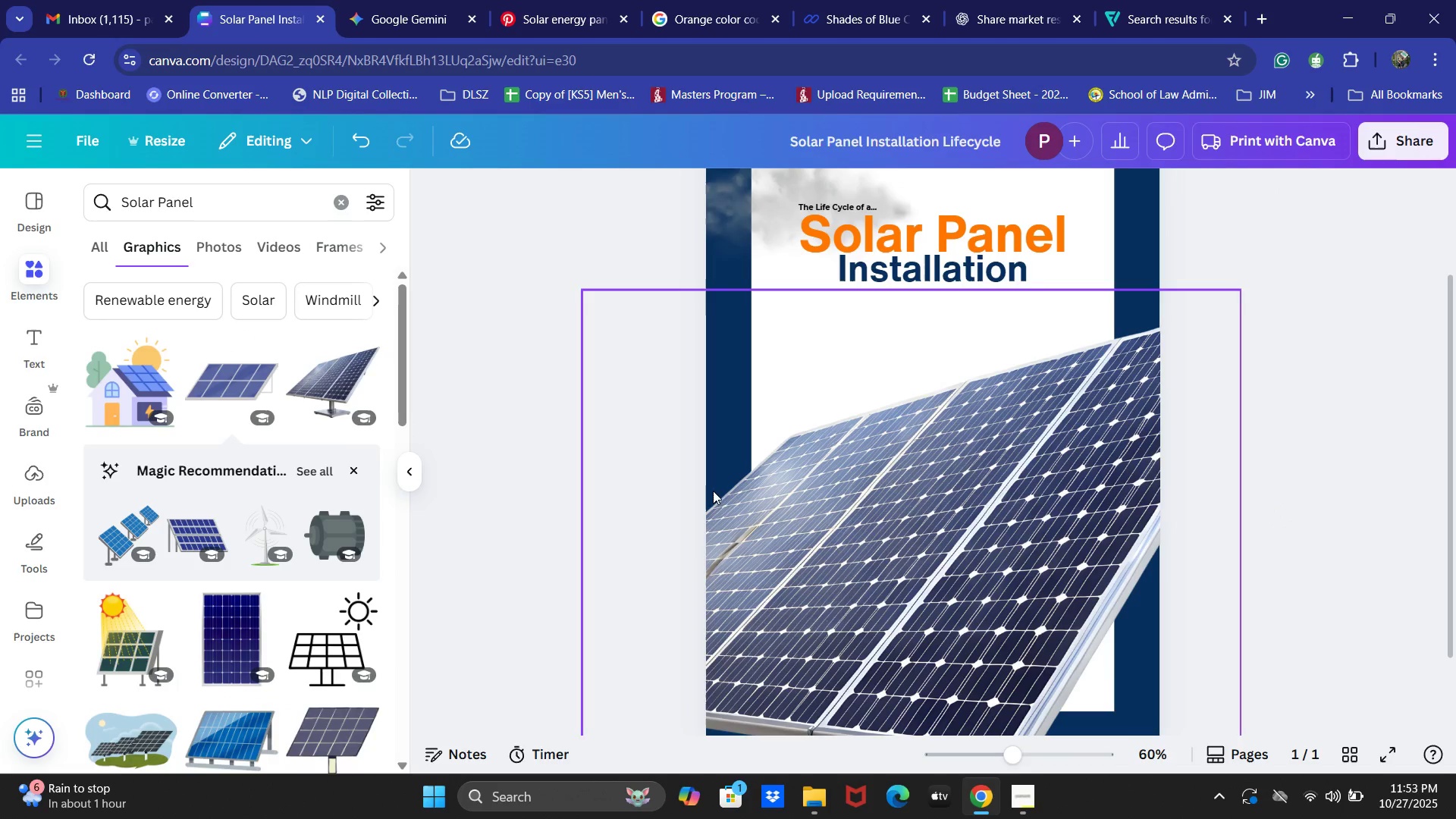 
left_click([550, 0])
 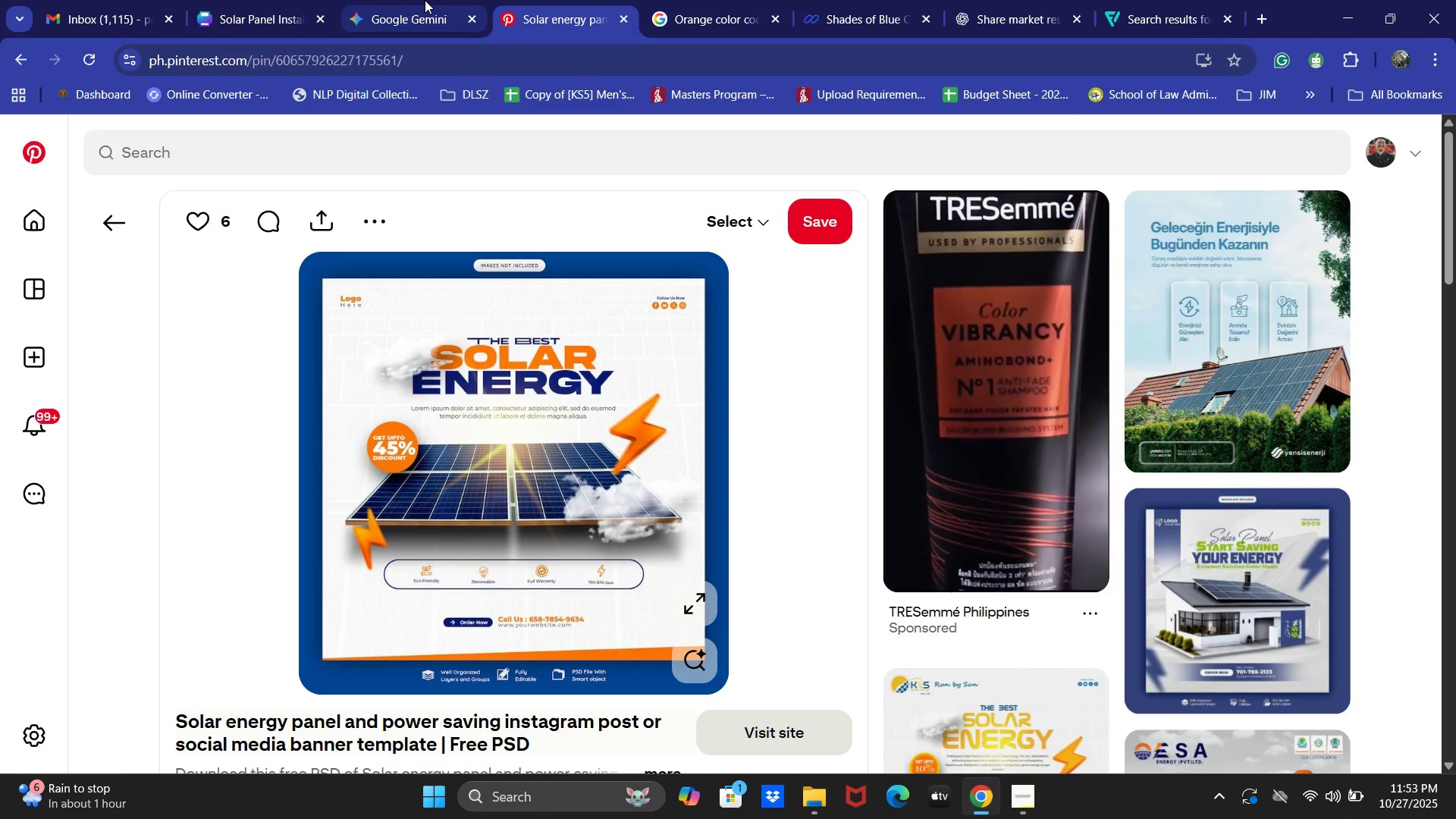 
left_click([414, 0])
 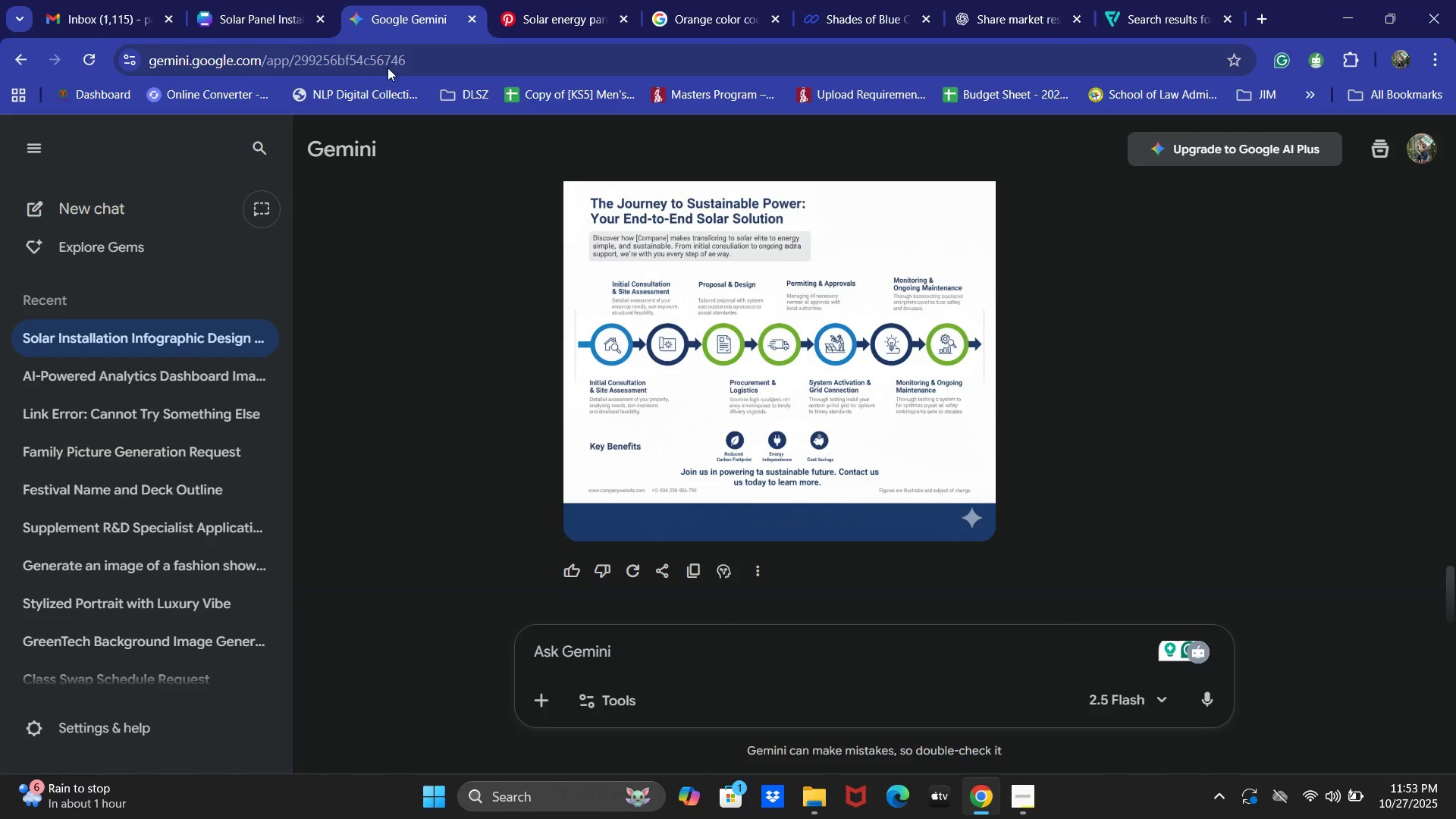 
left_click([247, 0])
 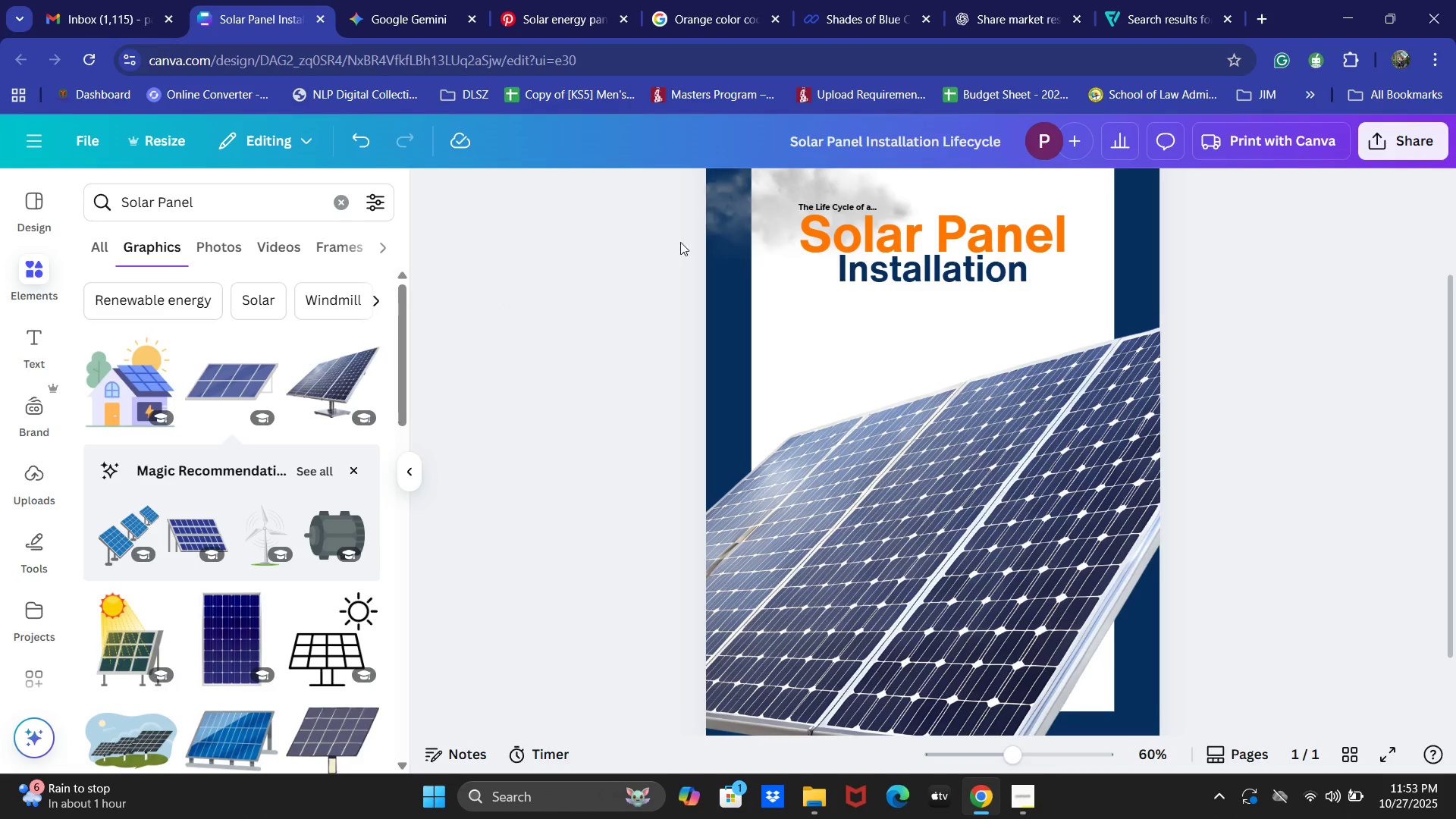 
key(Control+C)
 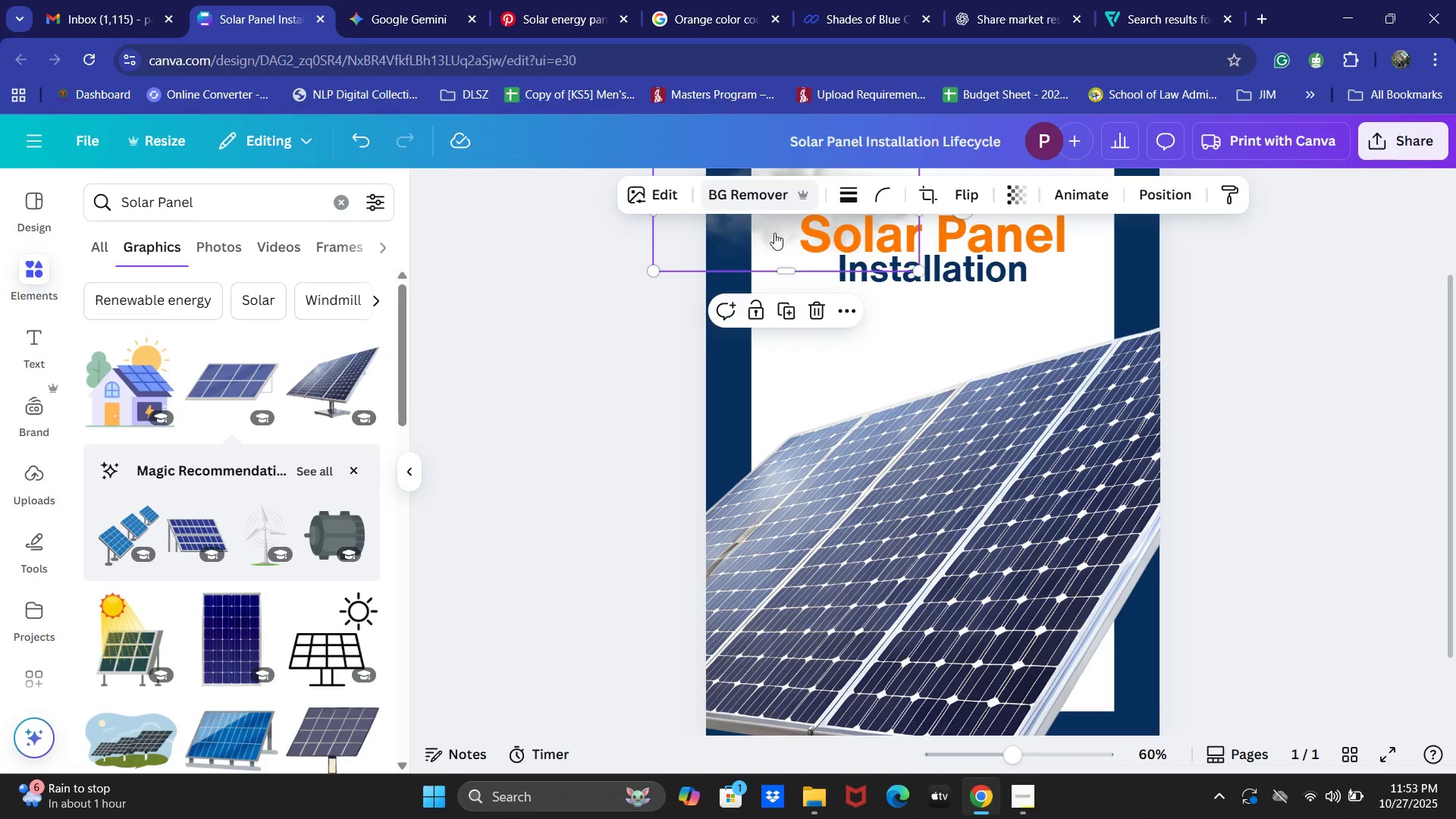 
key(Control+V)
 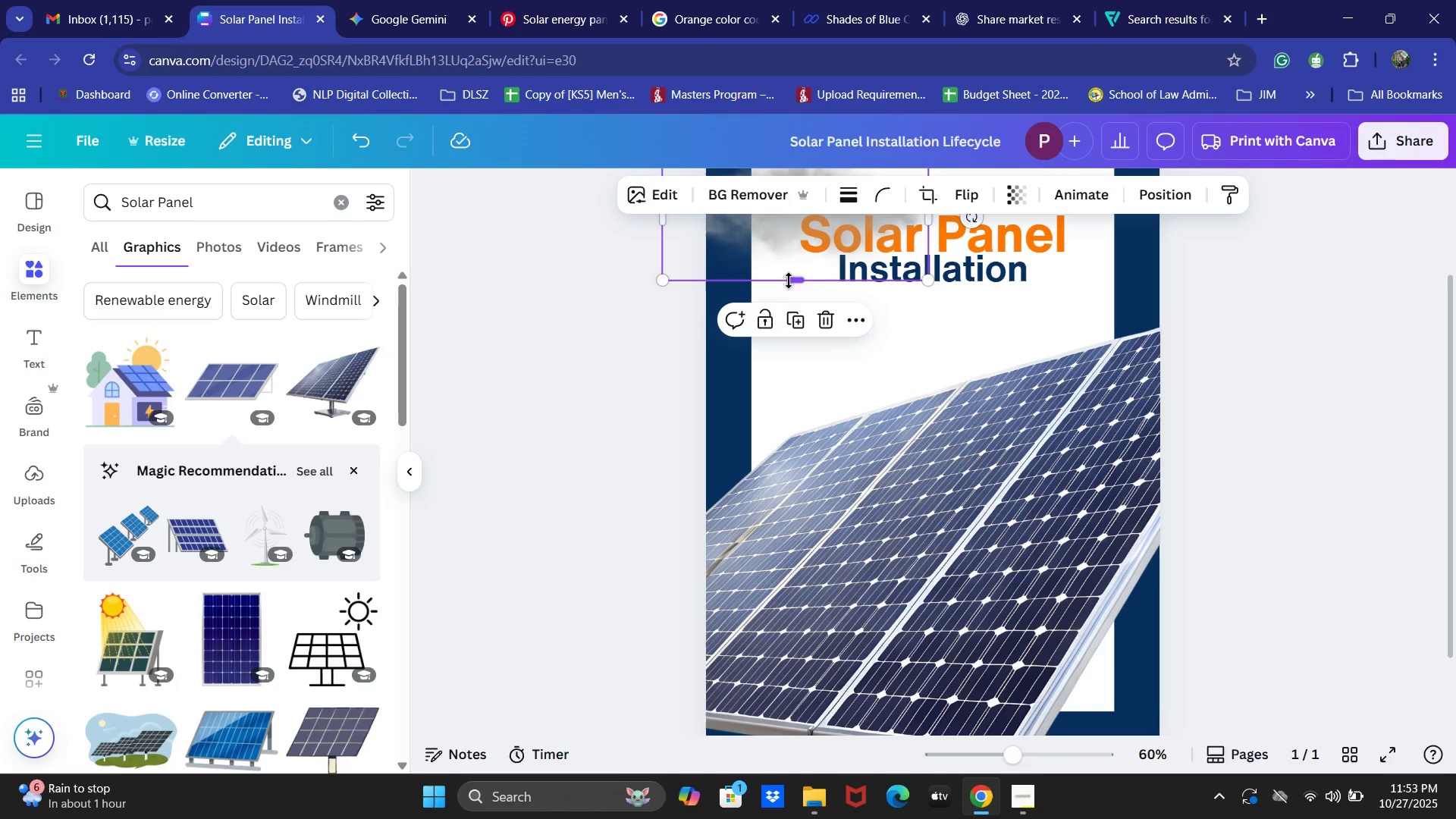 
key(Control+V)
 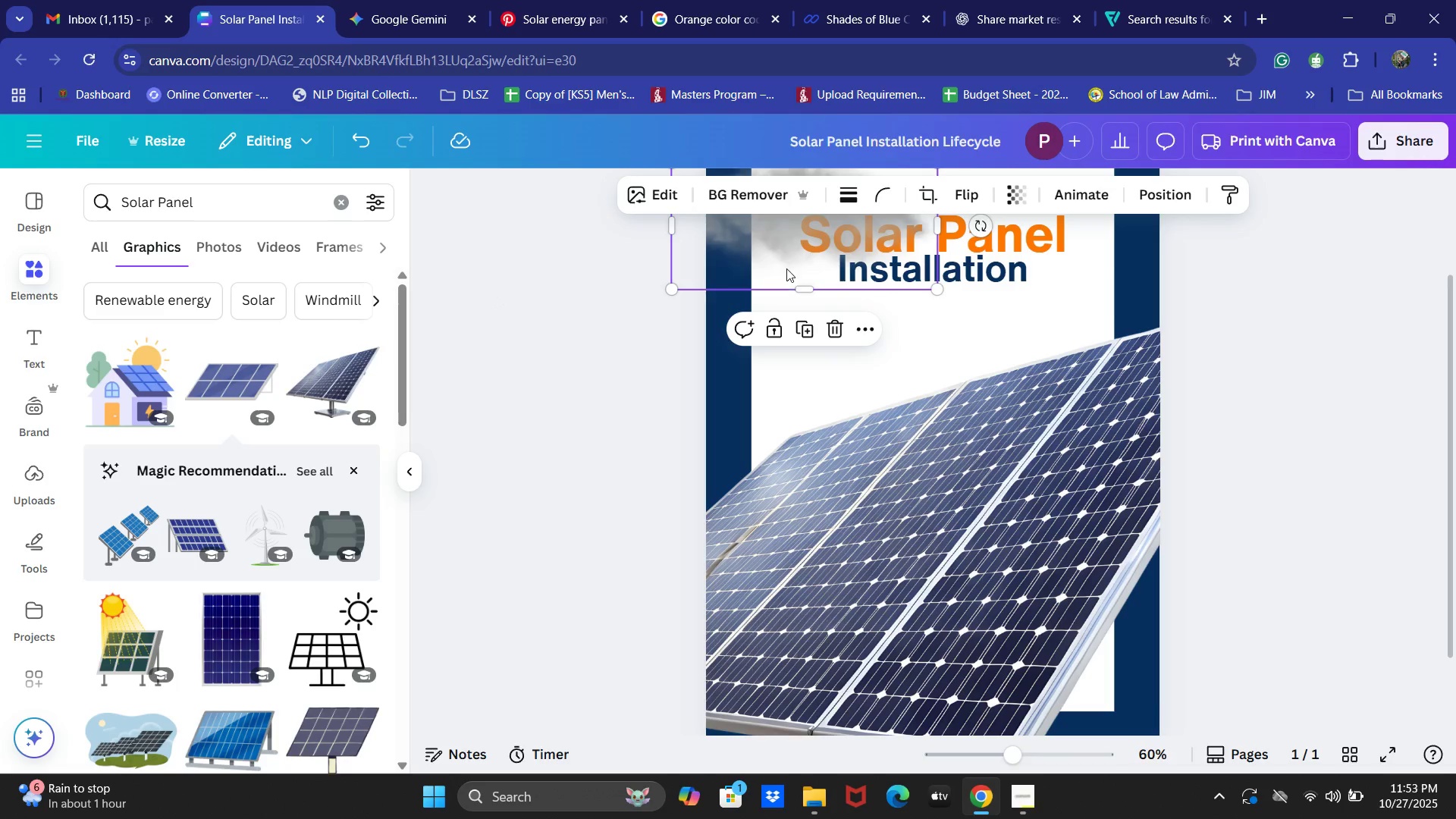 
key(Control+Z)
 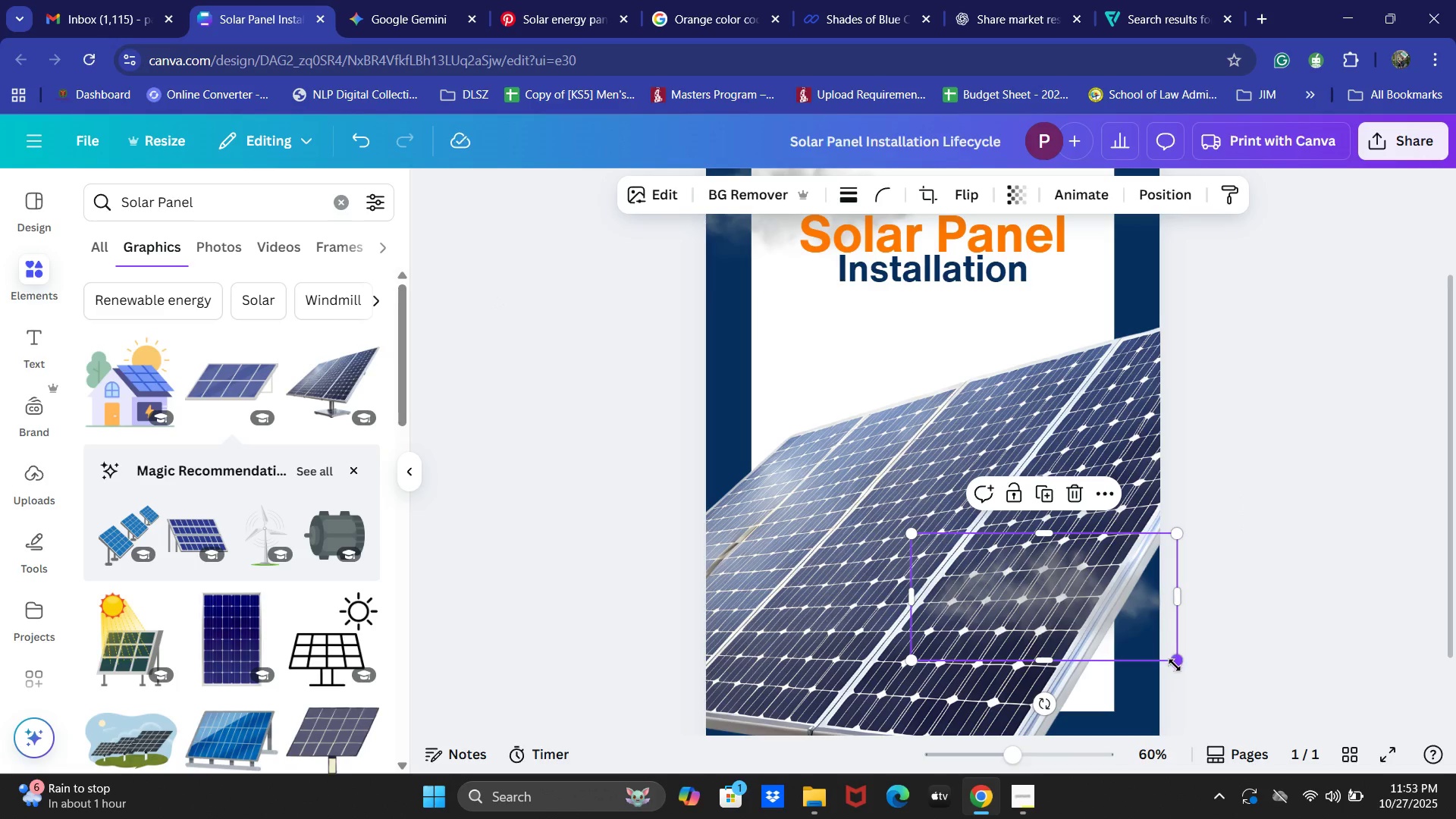 
left_click([1006, 198])
 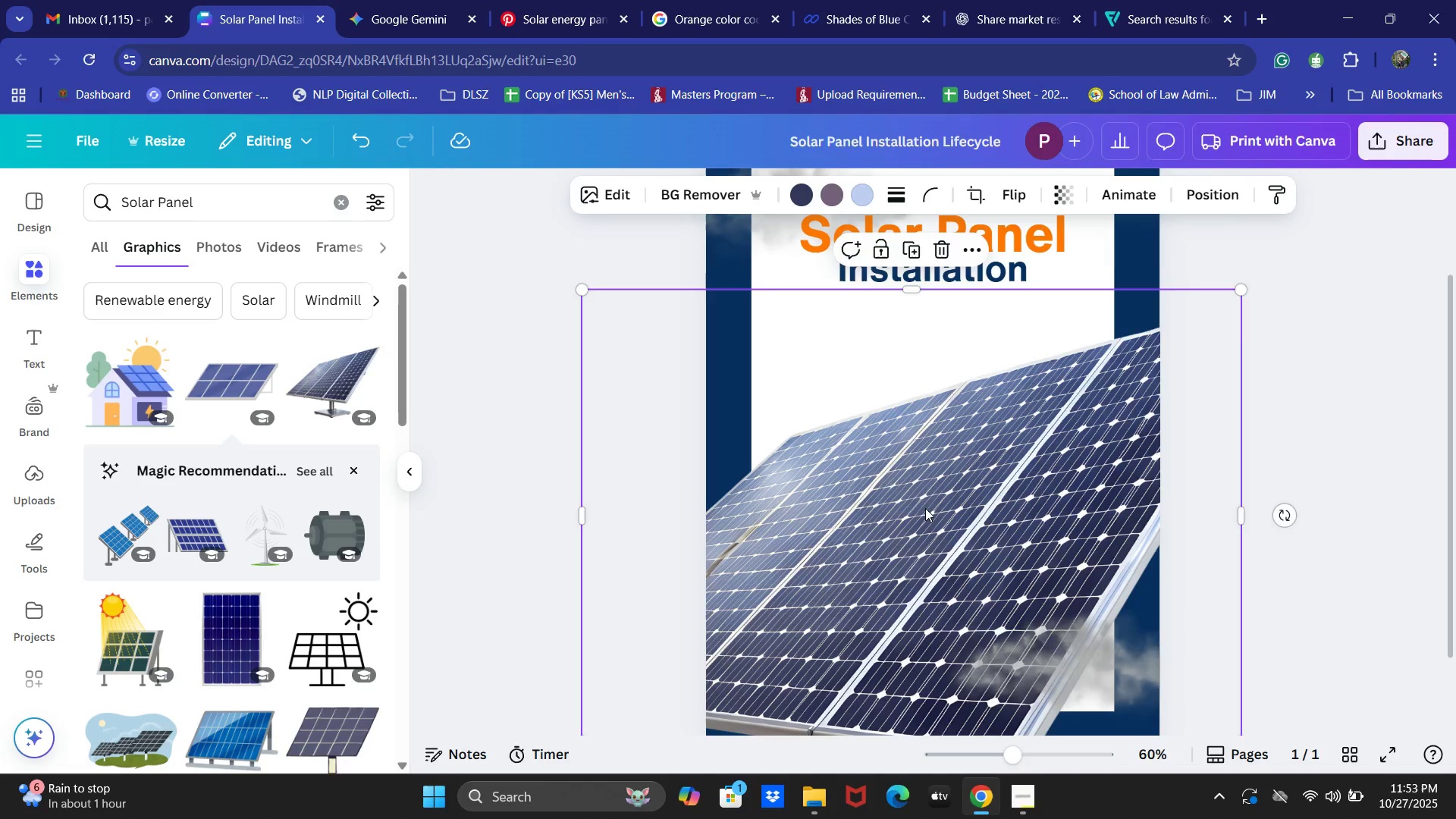 
wait(9.58)
 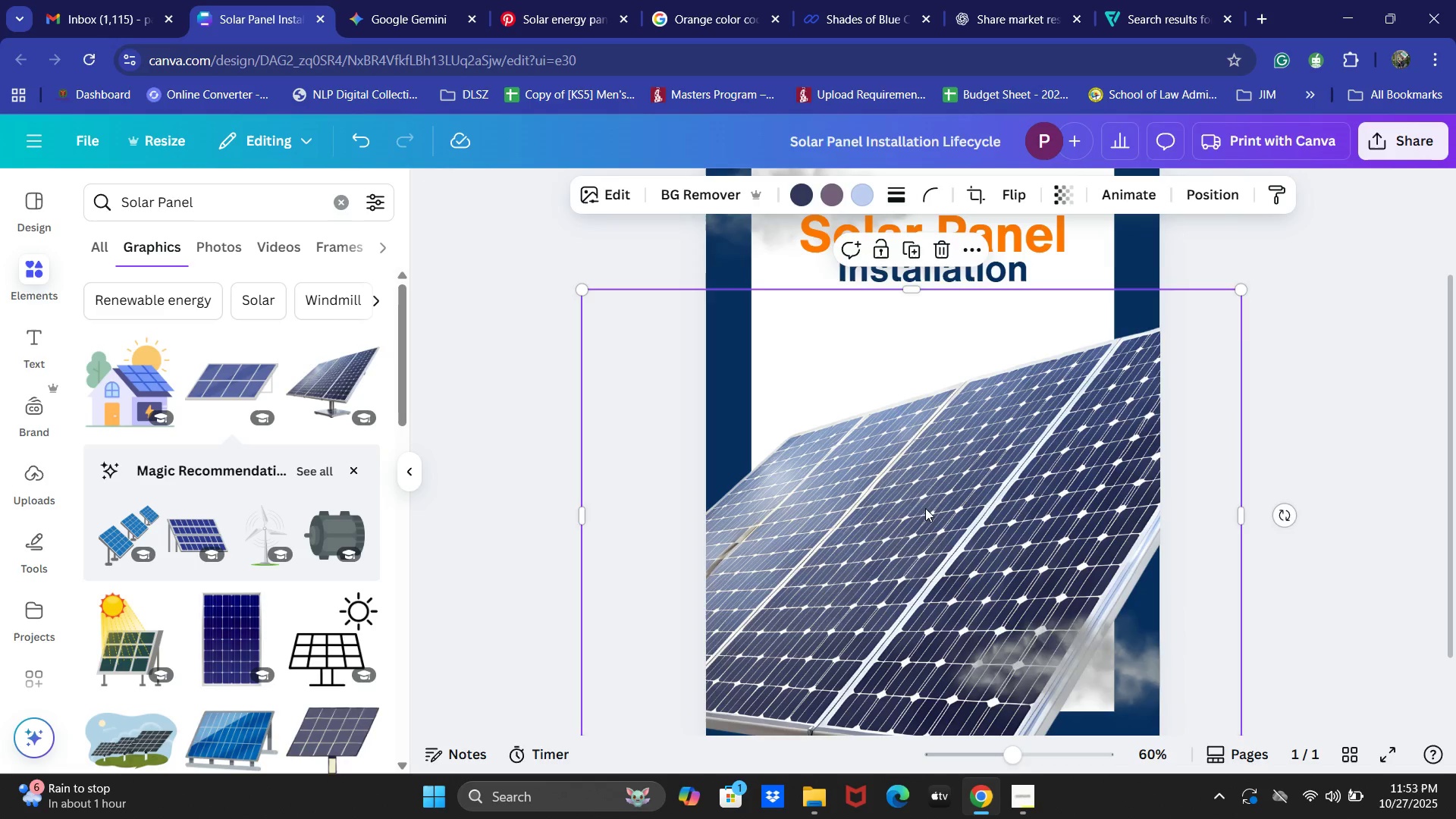 
left_click([1291, 475])
 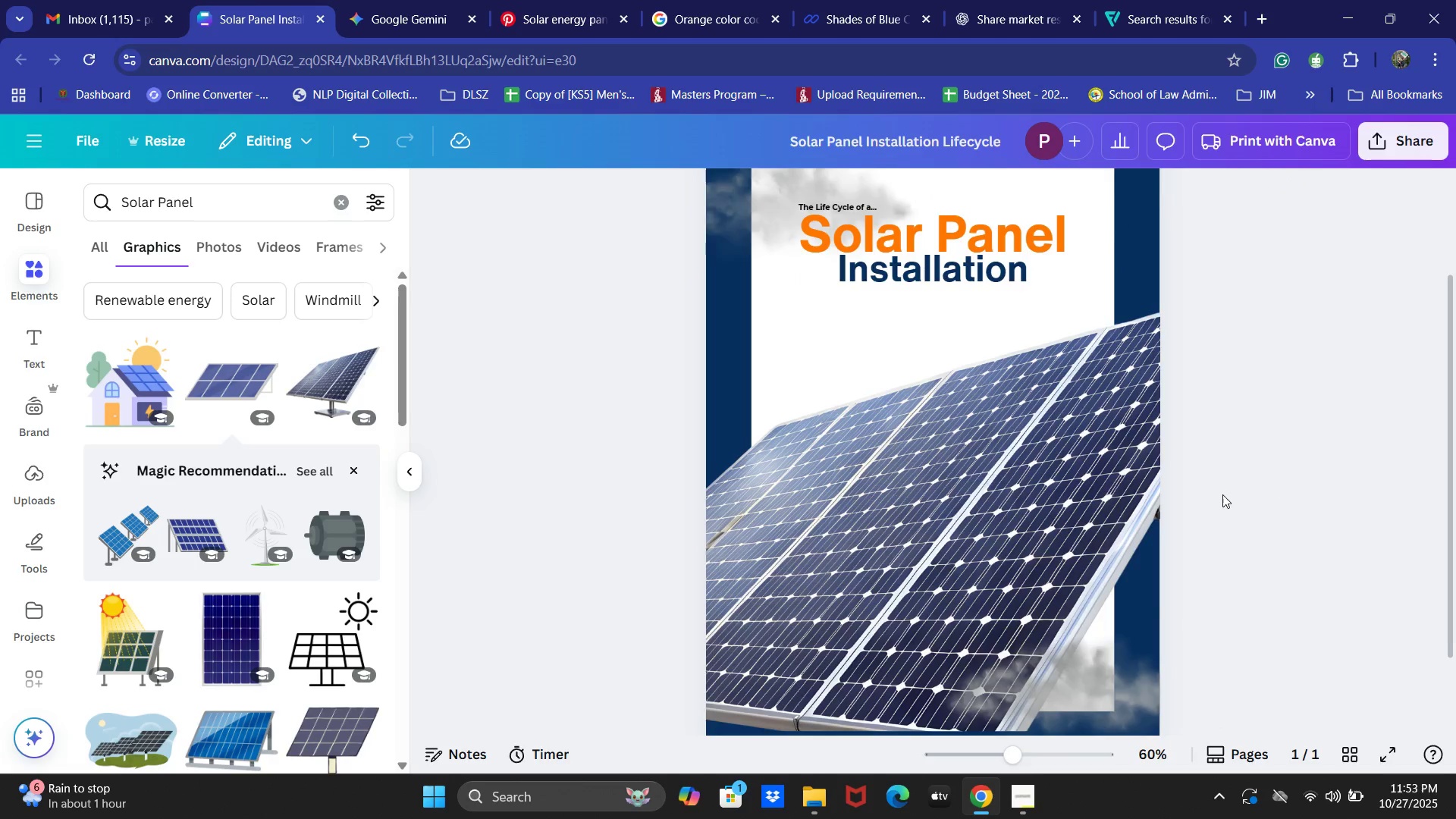 
scroll: coordinate [1222, 494], scroll_direction: up, amount: 1.0
 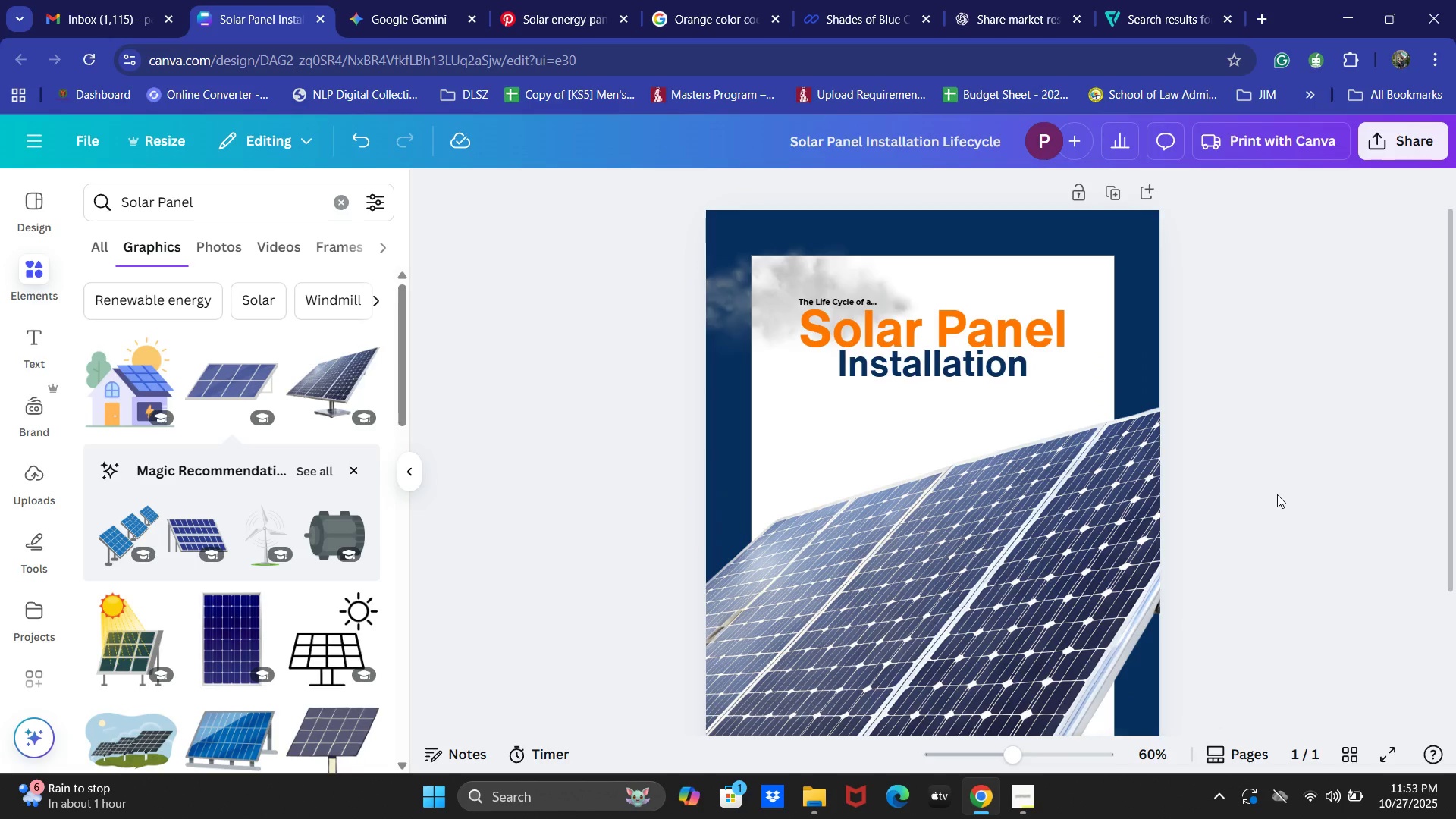 
scroll: coordinate [1266, 498], scroll_direction: down, amount: 1.0
 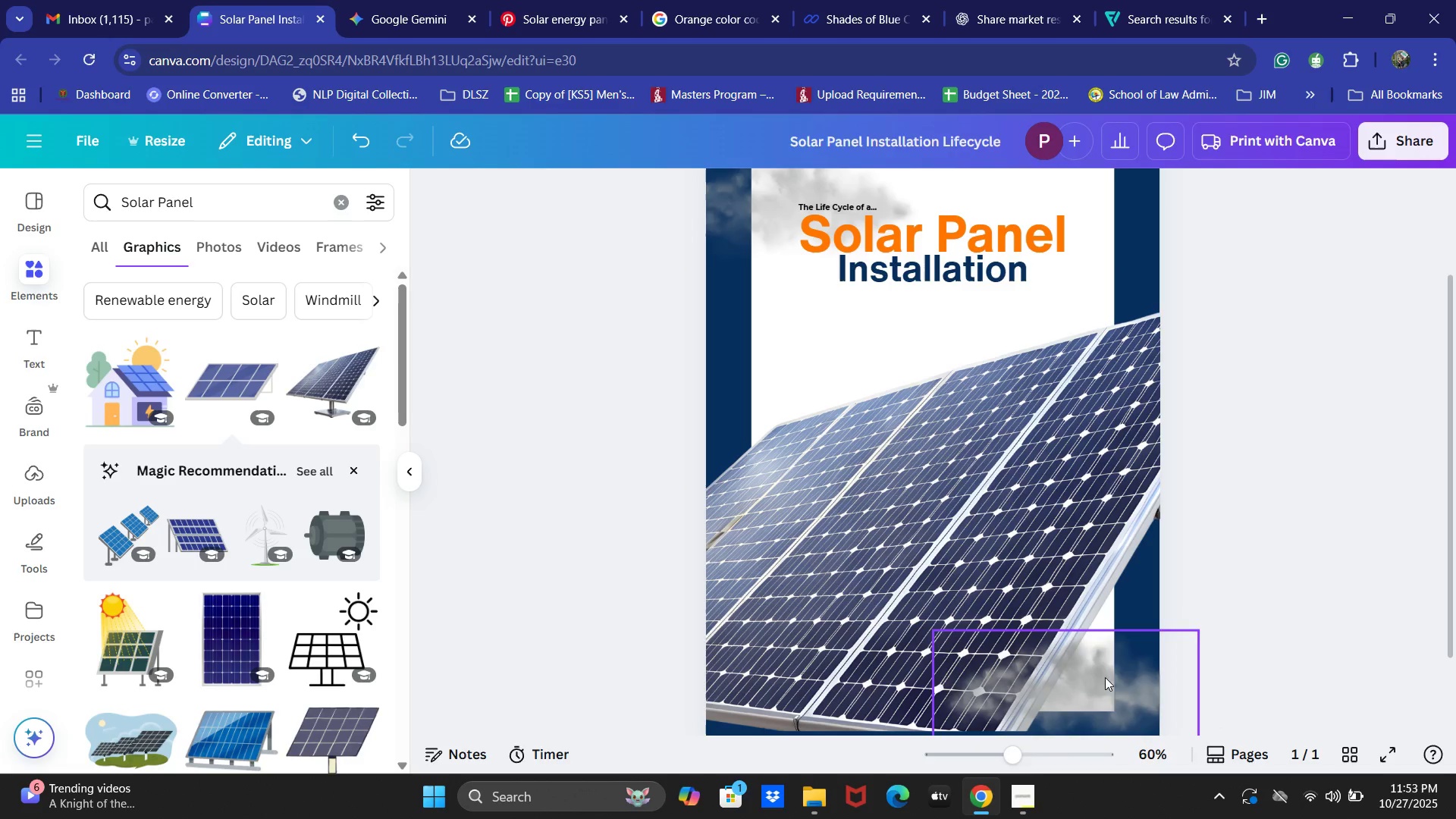 
key(Control+C)
 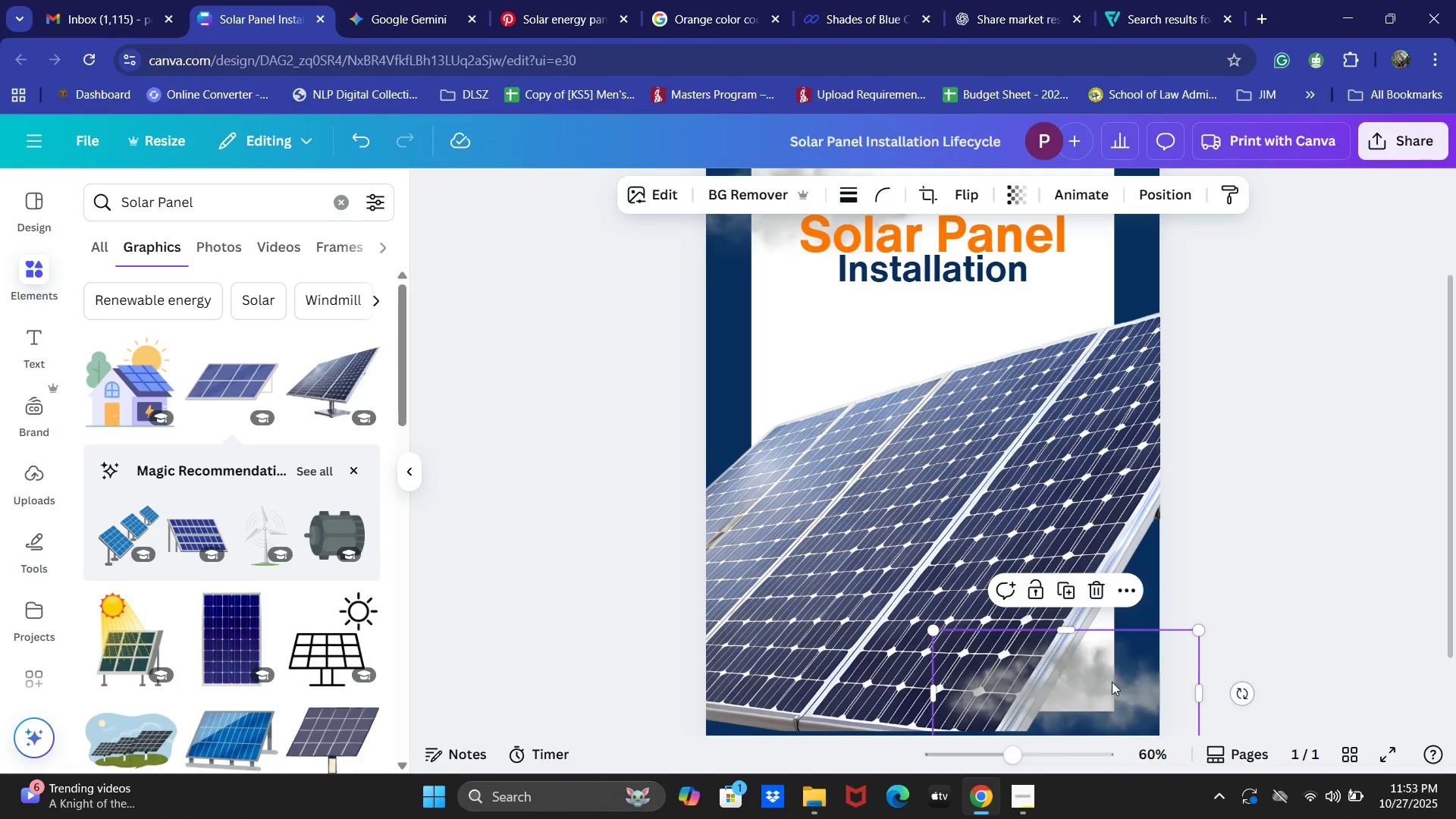 
key(Control+V)
 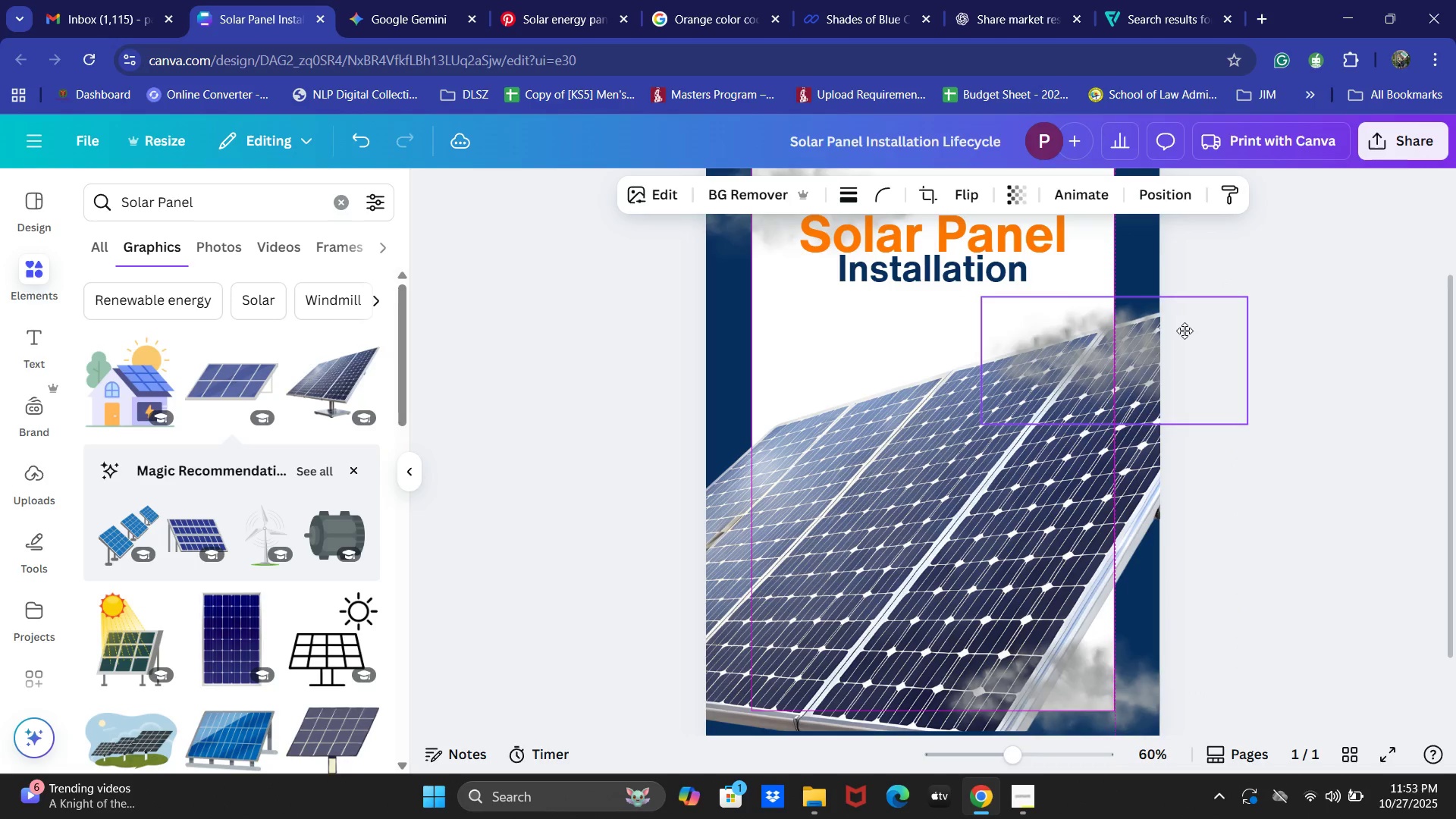 
scroll: coordinate [1230, 422], scroll_direction: up, amount: 1.0
 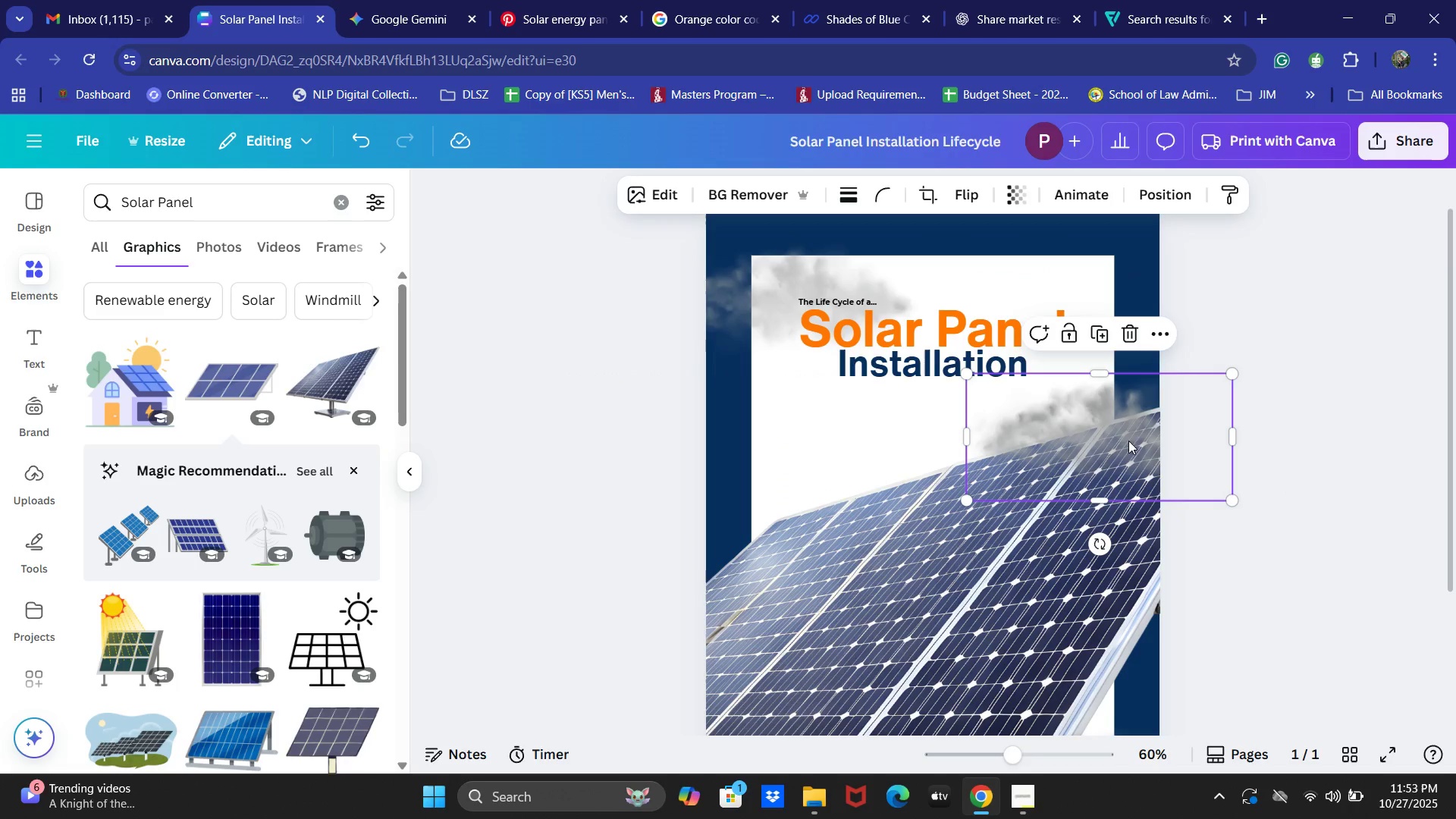 
wait(5.75)
 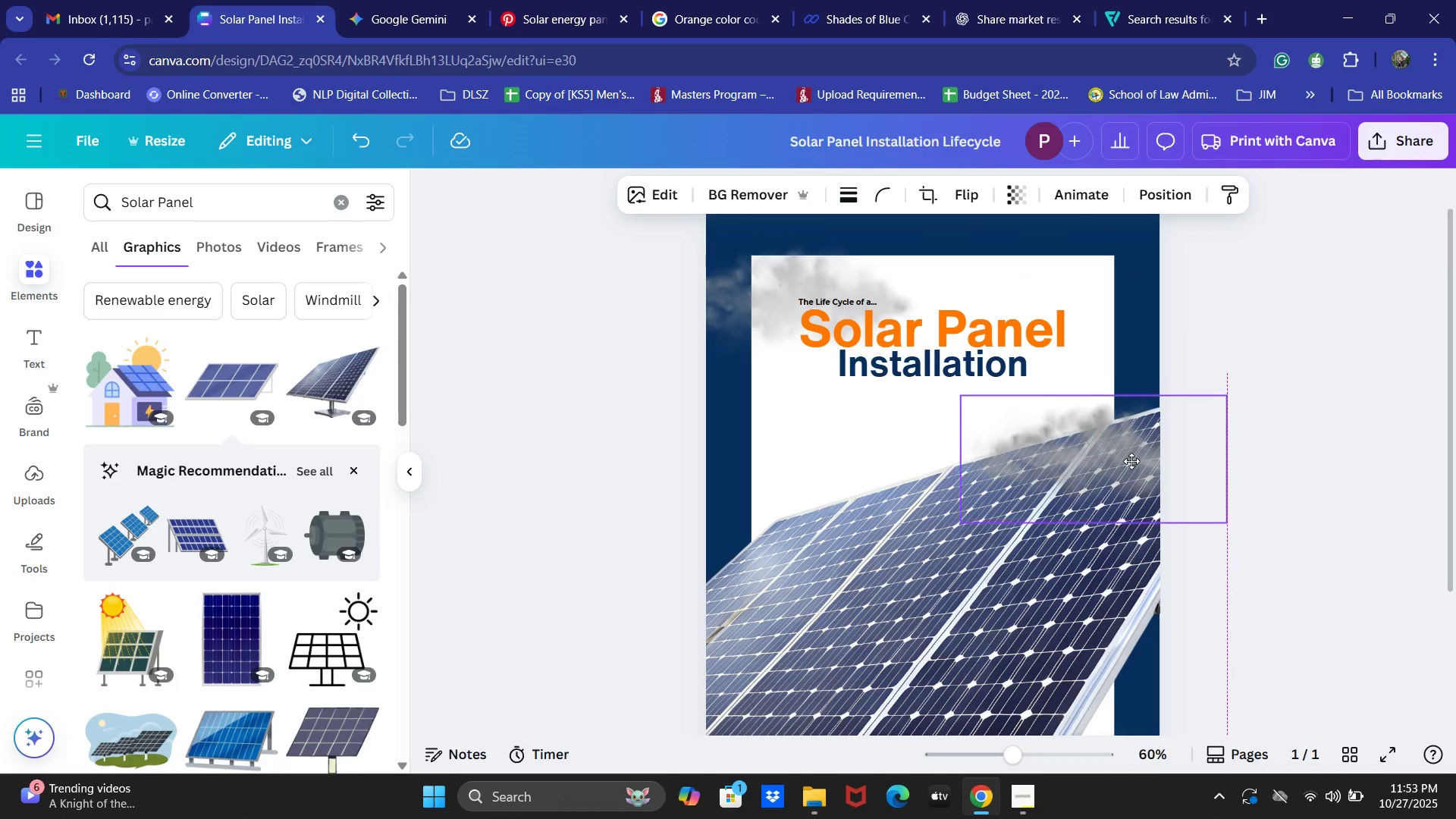 
scroll: coordinate [1290, 474], scroll_direction: down, amount: 2.0
 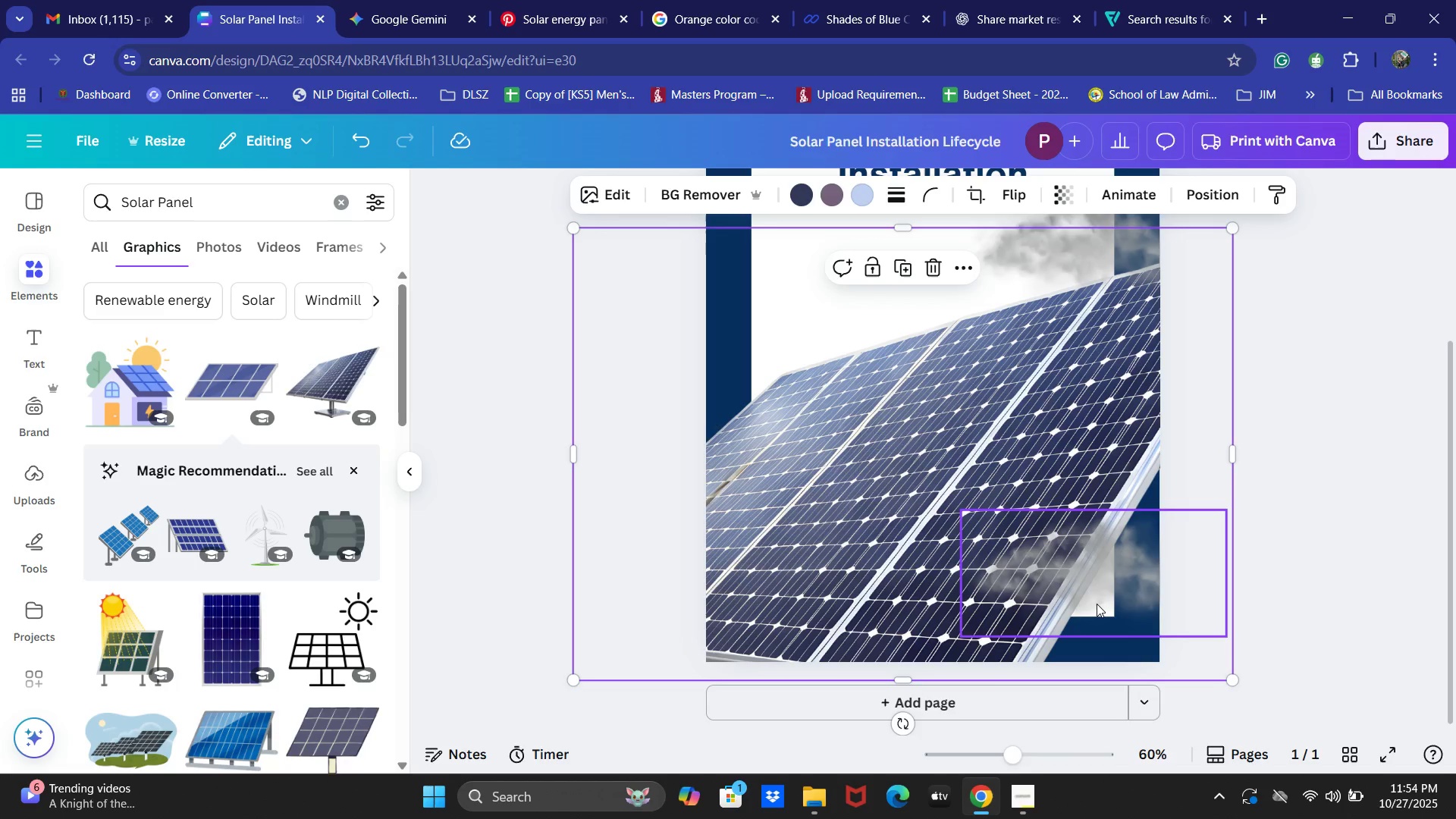 
wait(31.18)
 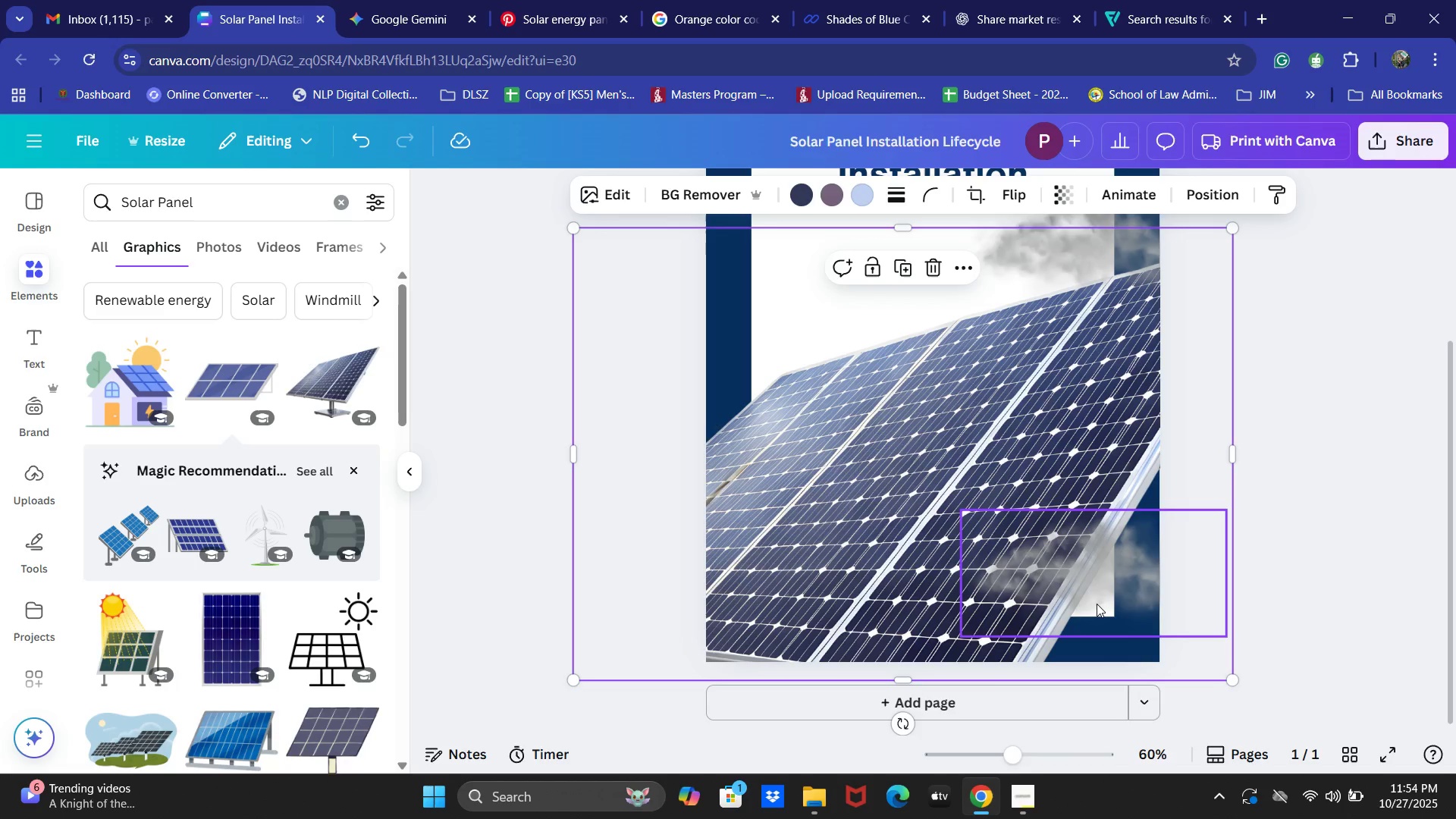 
left_click([1421, 577])
 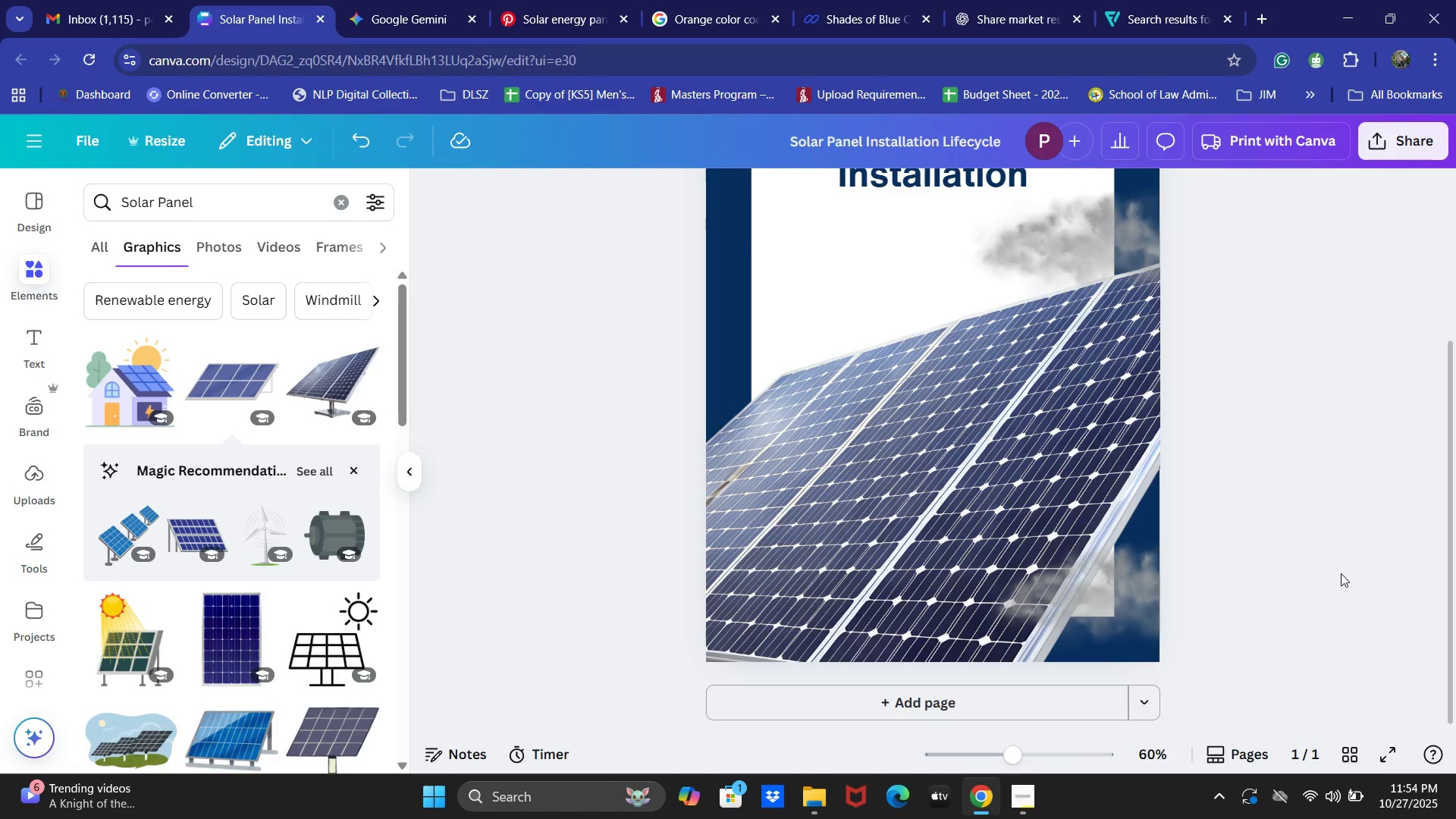 
scroll: coordinate [1341, 570], scroll_direction: up, amount: 1.0
 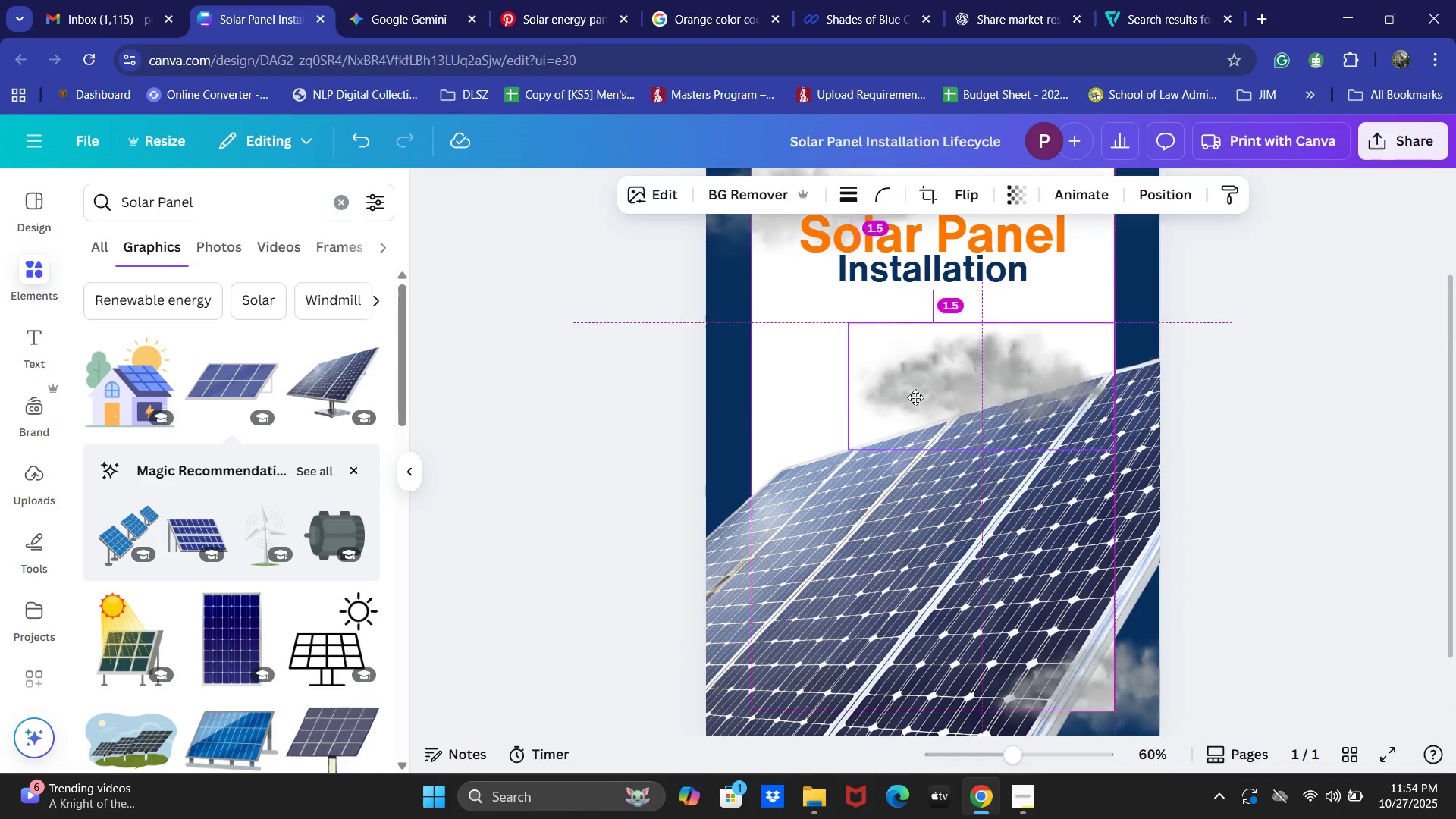 
mouse_move([708, 489])
 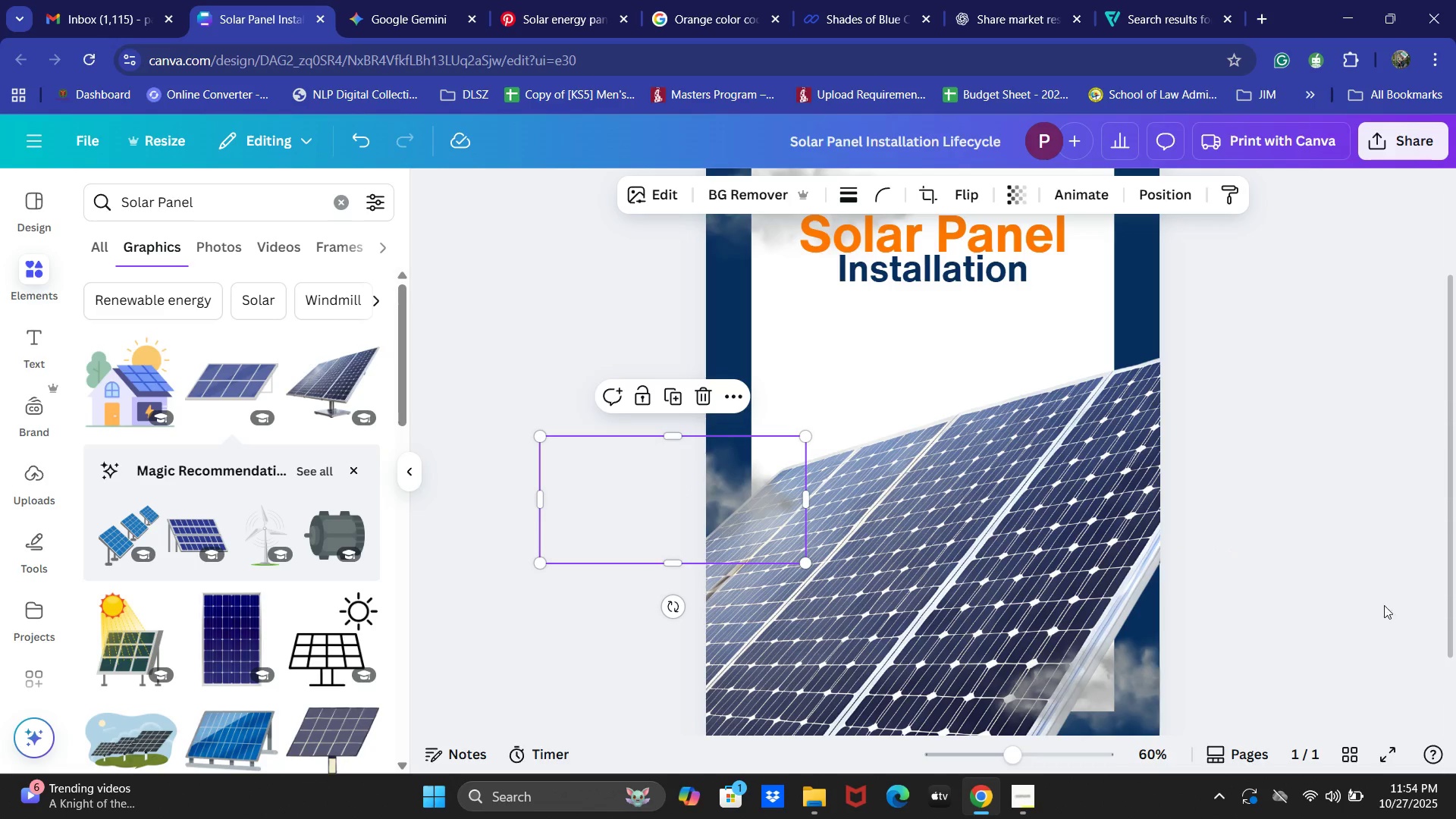 
left_click([1356, 565])
 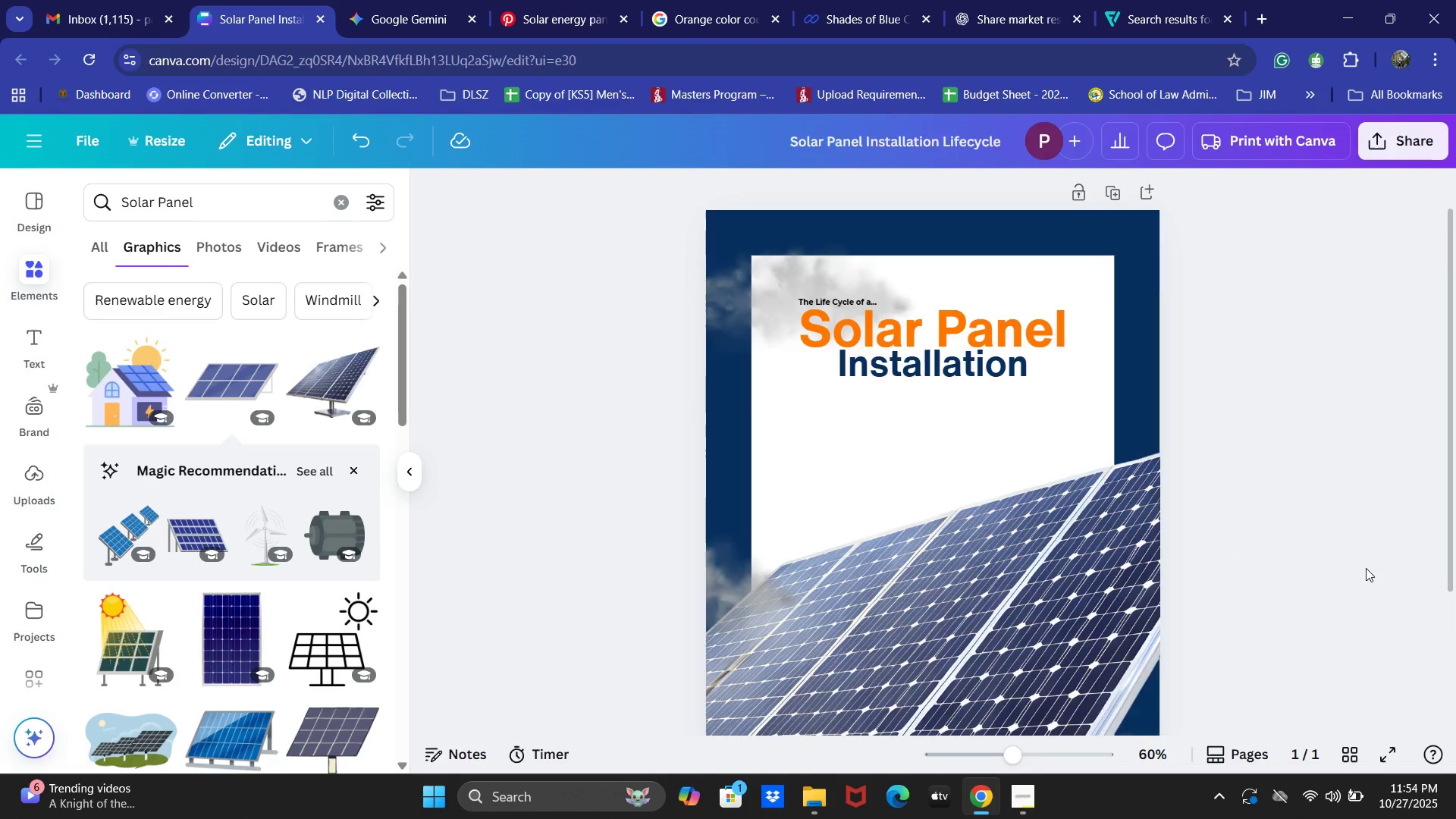 
scroll: coordinate [1366, 568], scroll_direction: up, amount: 2.0
 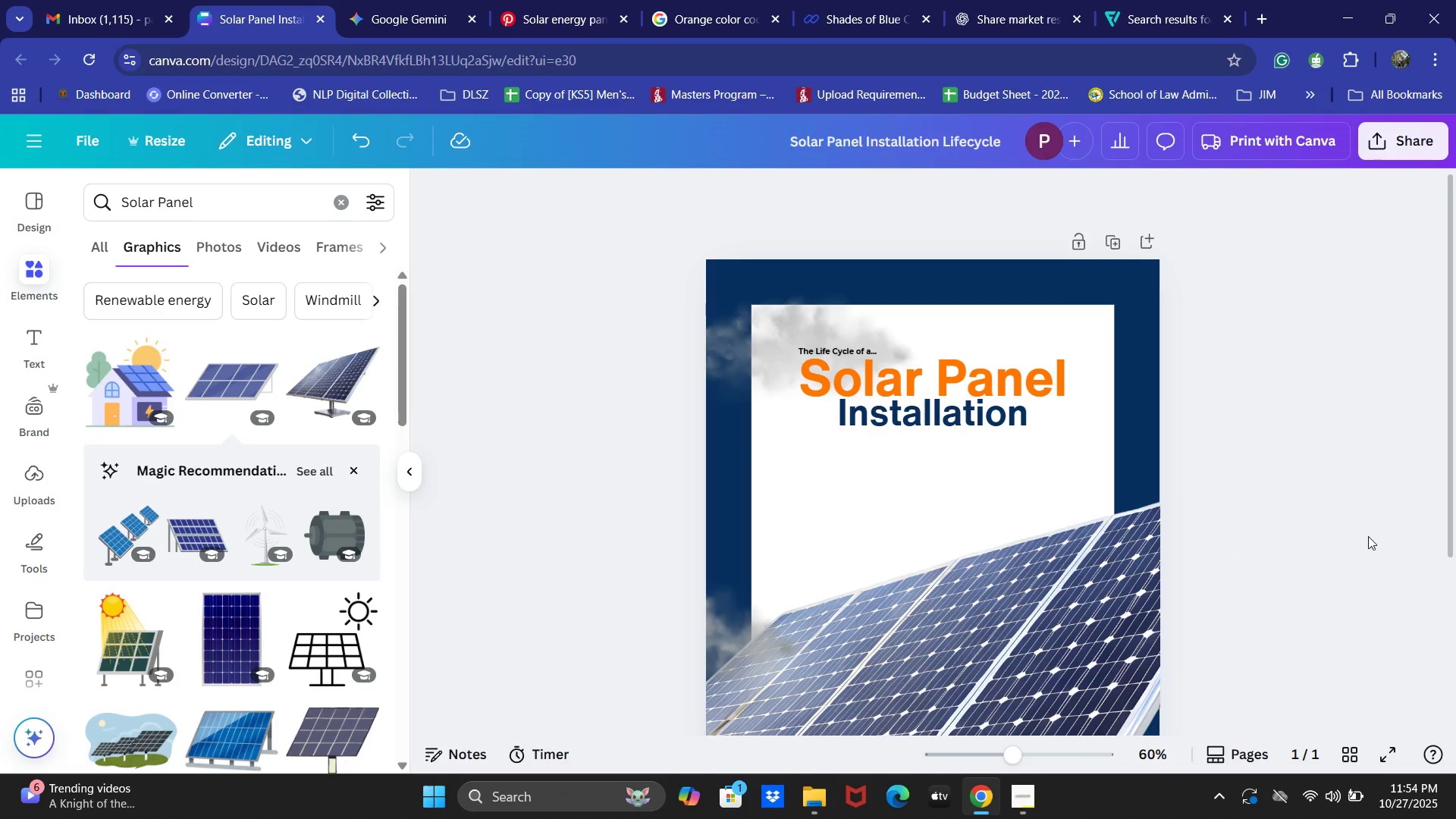 
scroll: coordinate [1376, 532], scroll_direction: down, amount: 2.0
 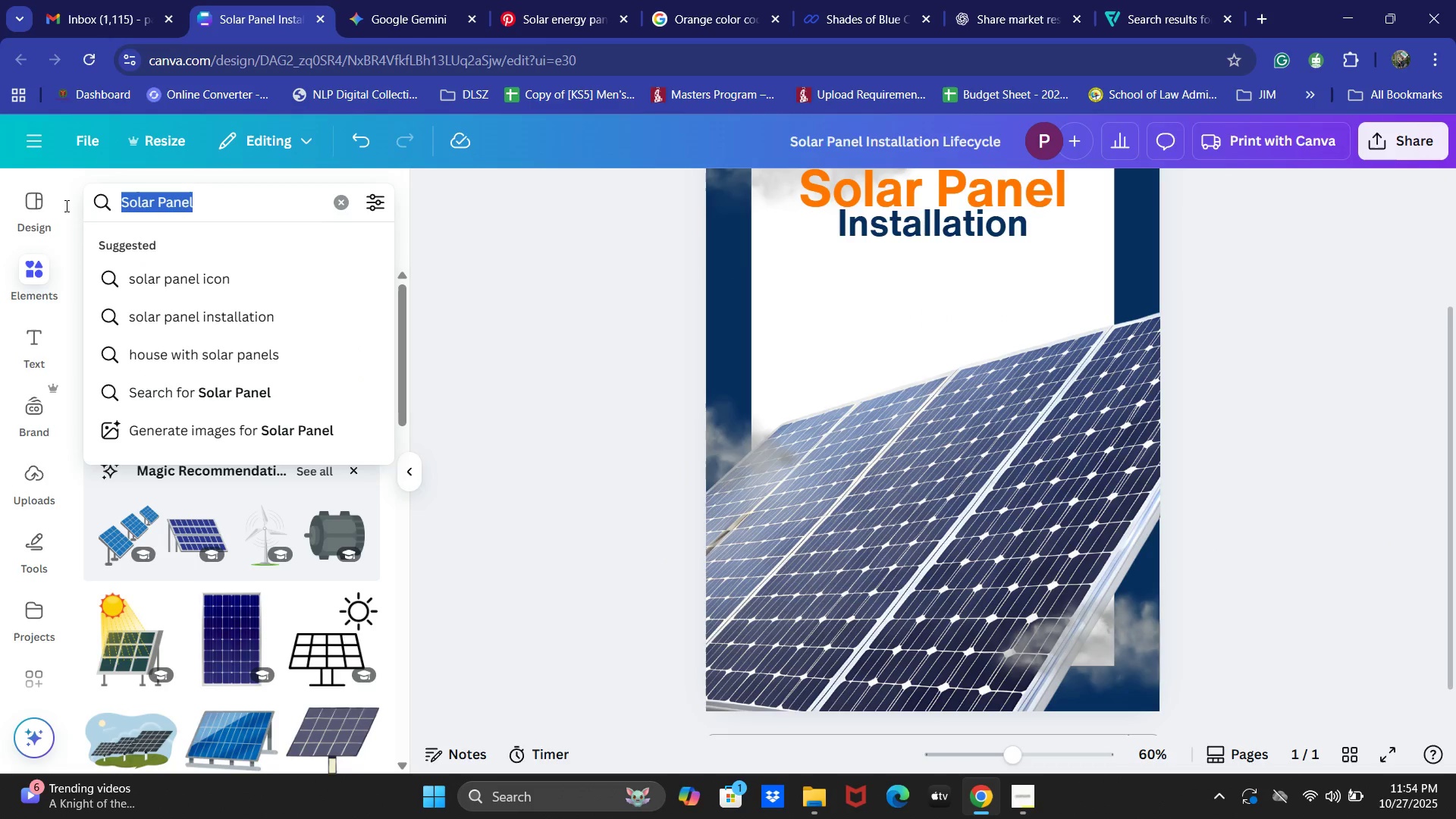 
type(Linem)
key(Backspace)
type( man)
 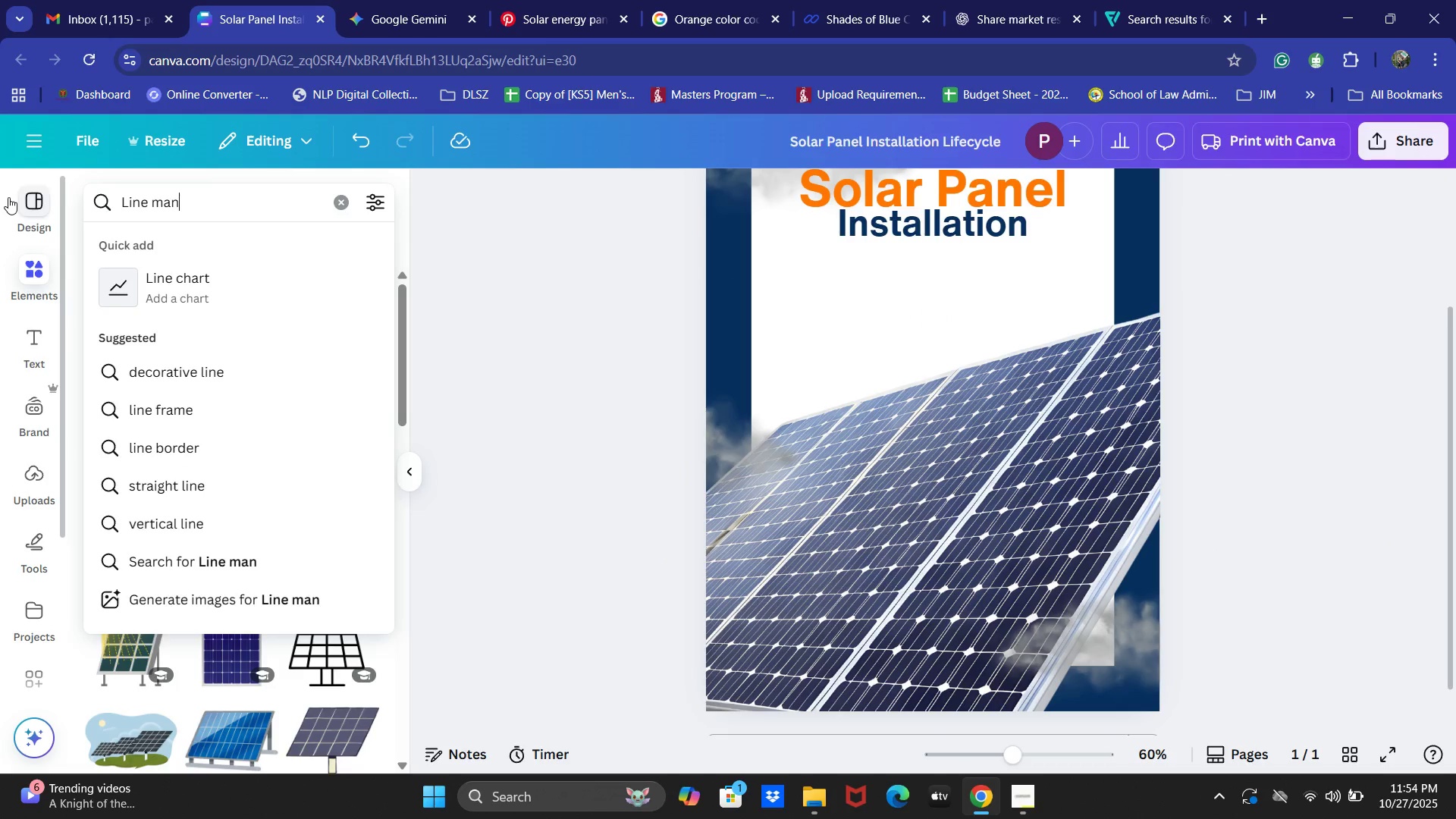 
key(Enter)
 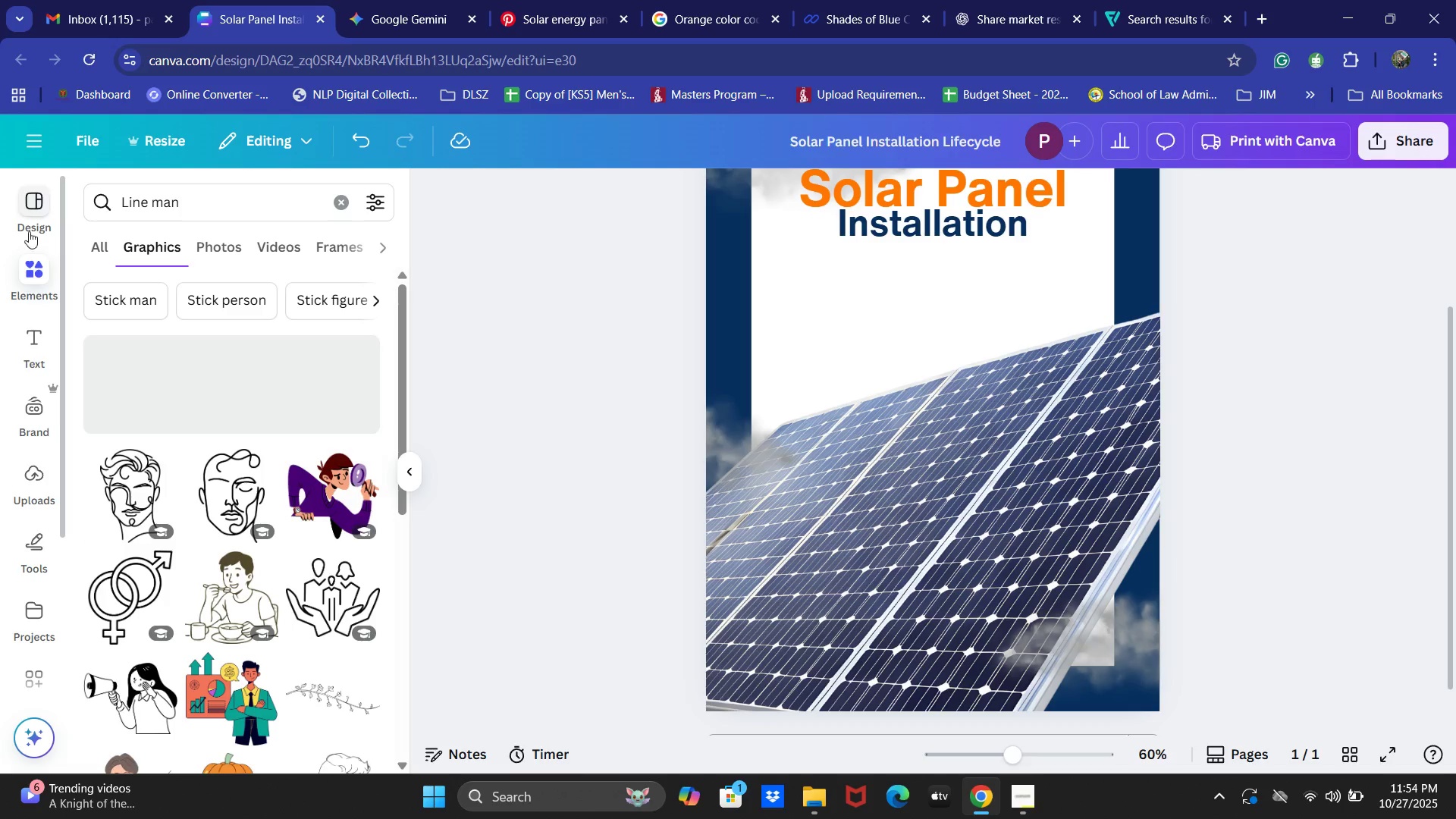 
wait(5.2)
 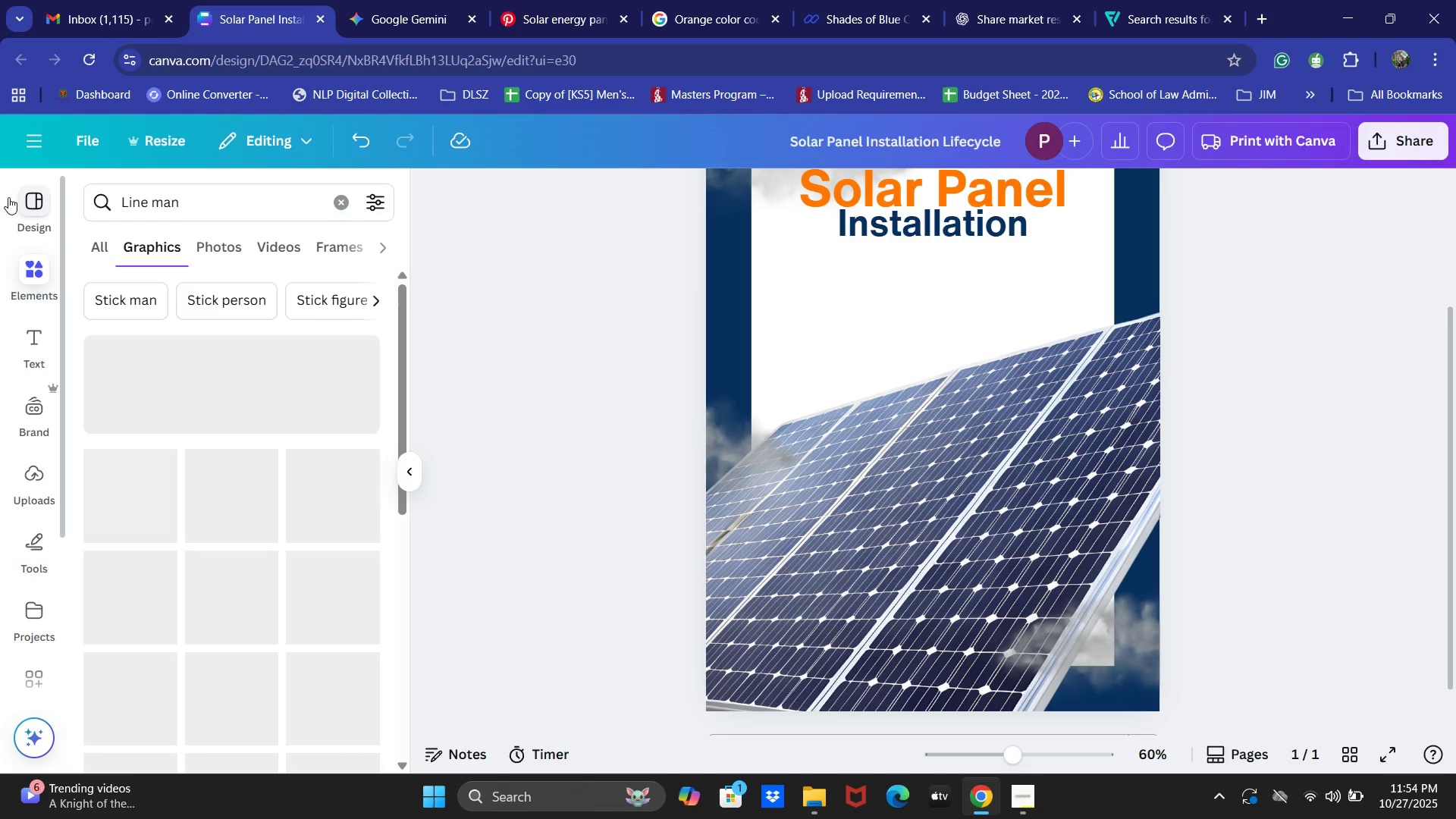 
type(Solar pa)
key(Backspace)
key(Backspace)
type(Panel insta)
key(Backspace)
key(Backspace)
key(Backspace)
key(Backspace)
key(Backspace)
type(Line man)
 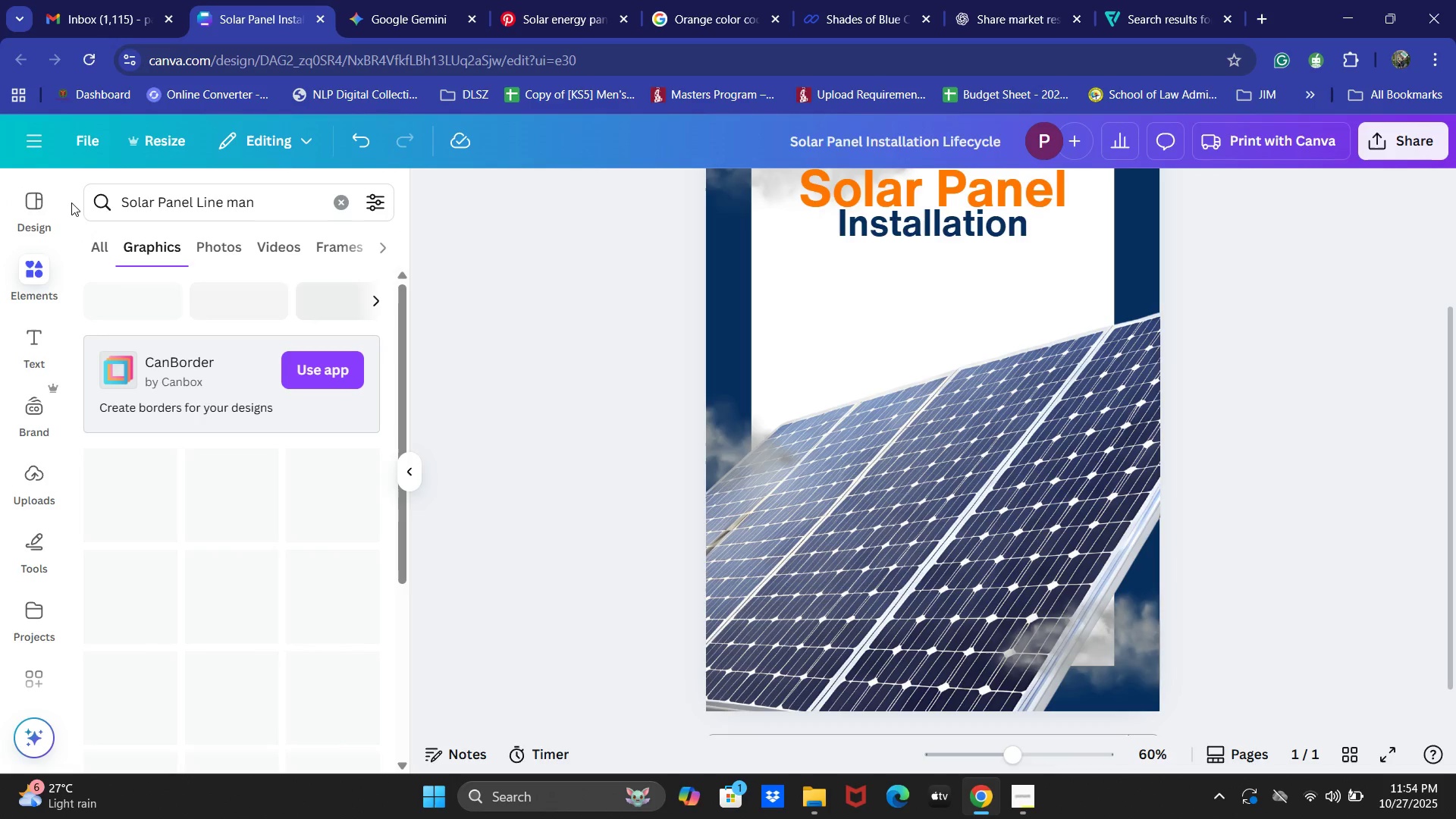 
 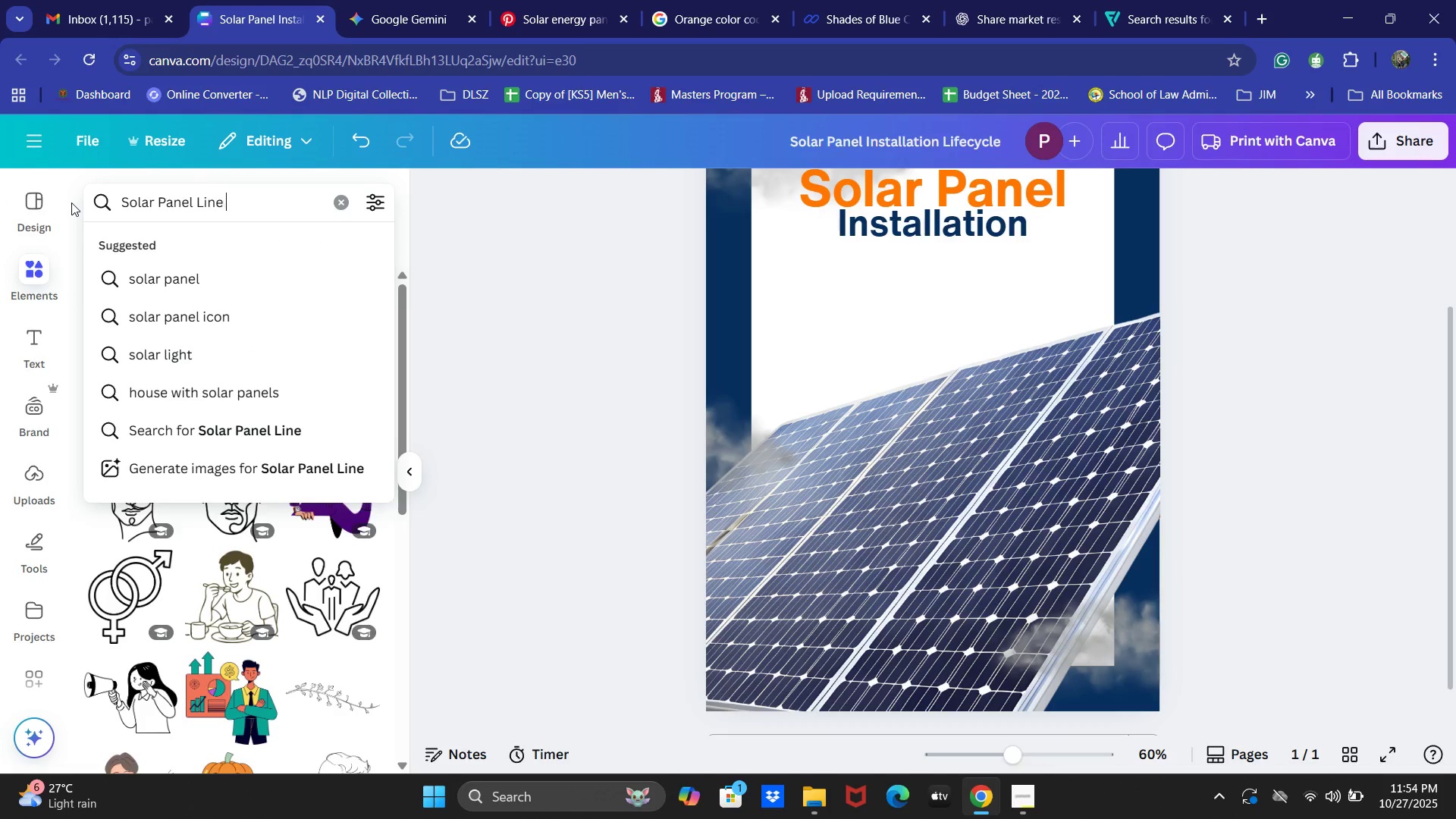 
key(Enter)
 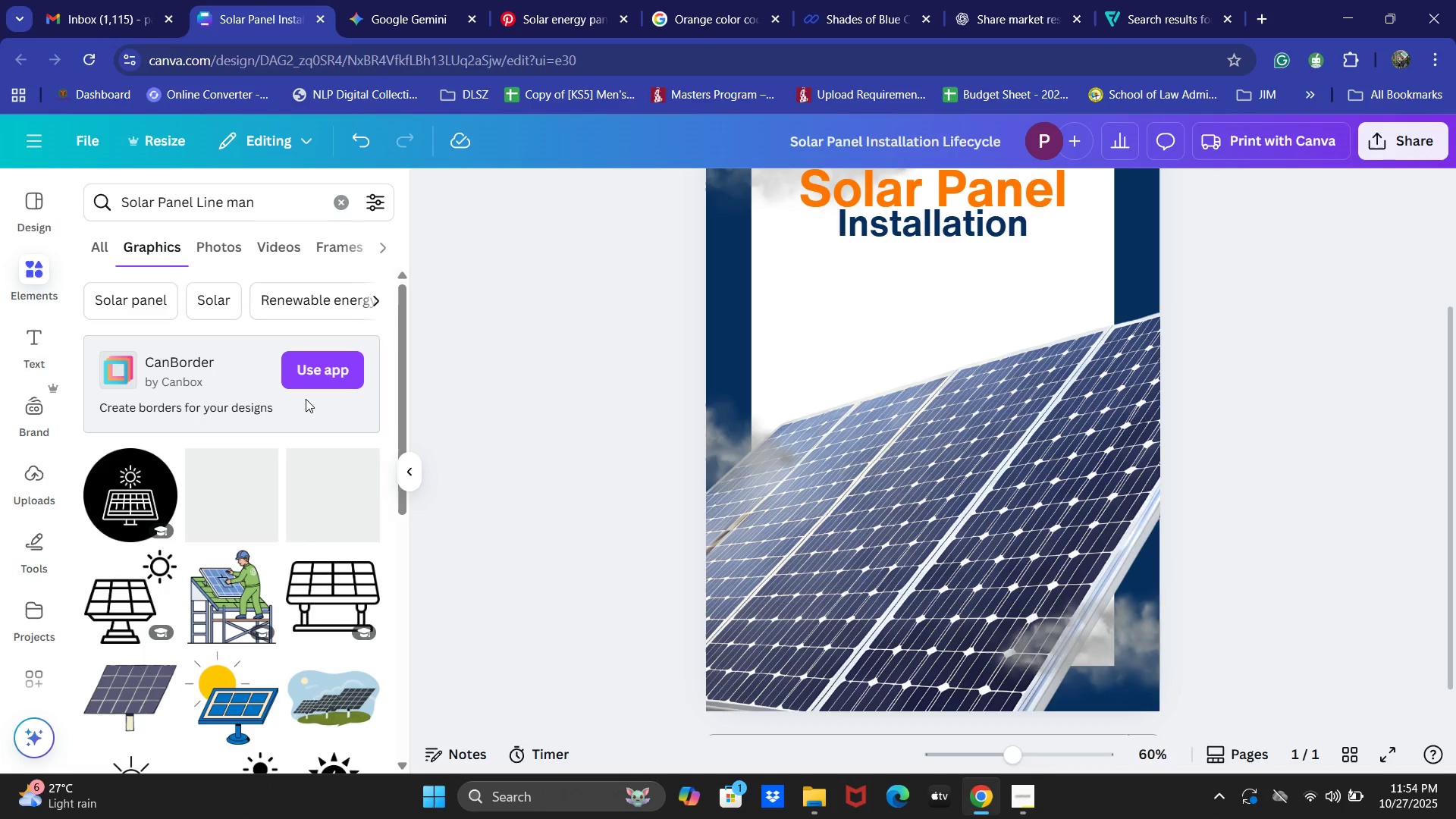 
scroll: coordinate [350, 460], scroll_direction: down, amount: 6.0
 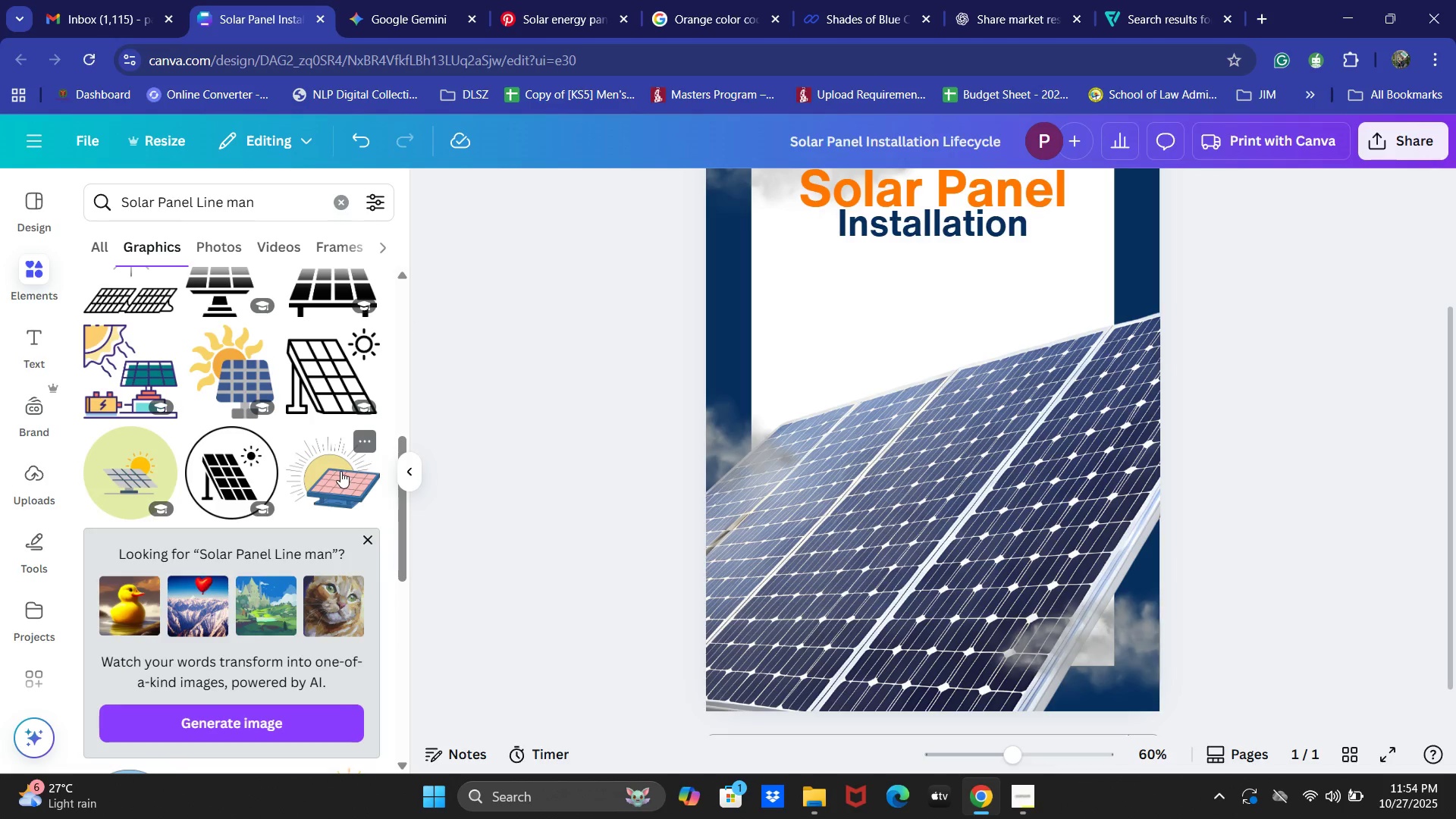 
scroll: coordinate [303, 488], scroll_direction: up, amount: 6.0
 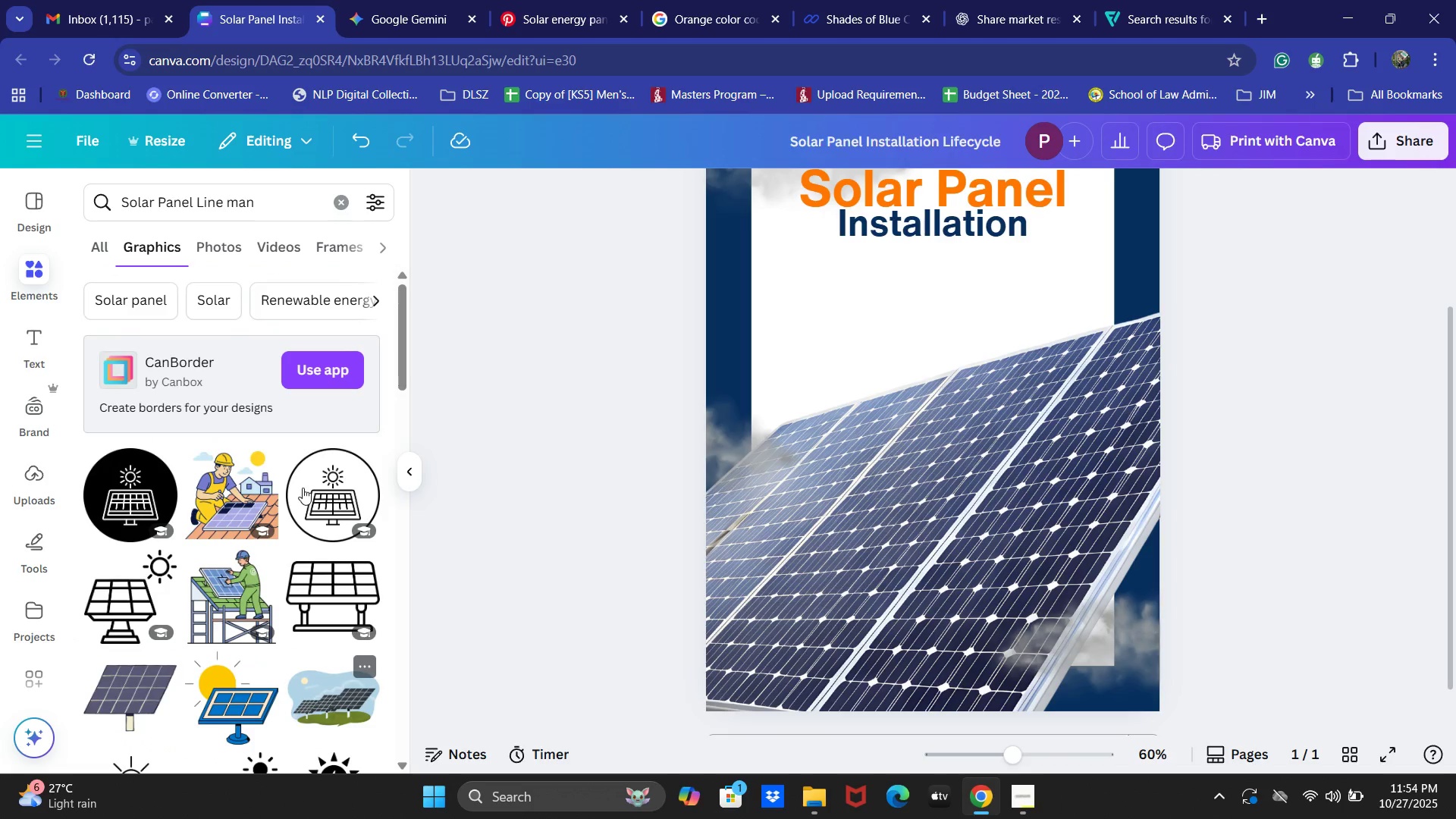 
mouse_move([322, 460])